 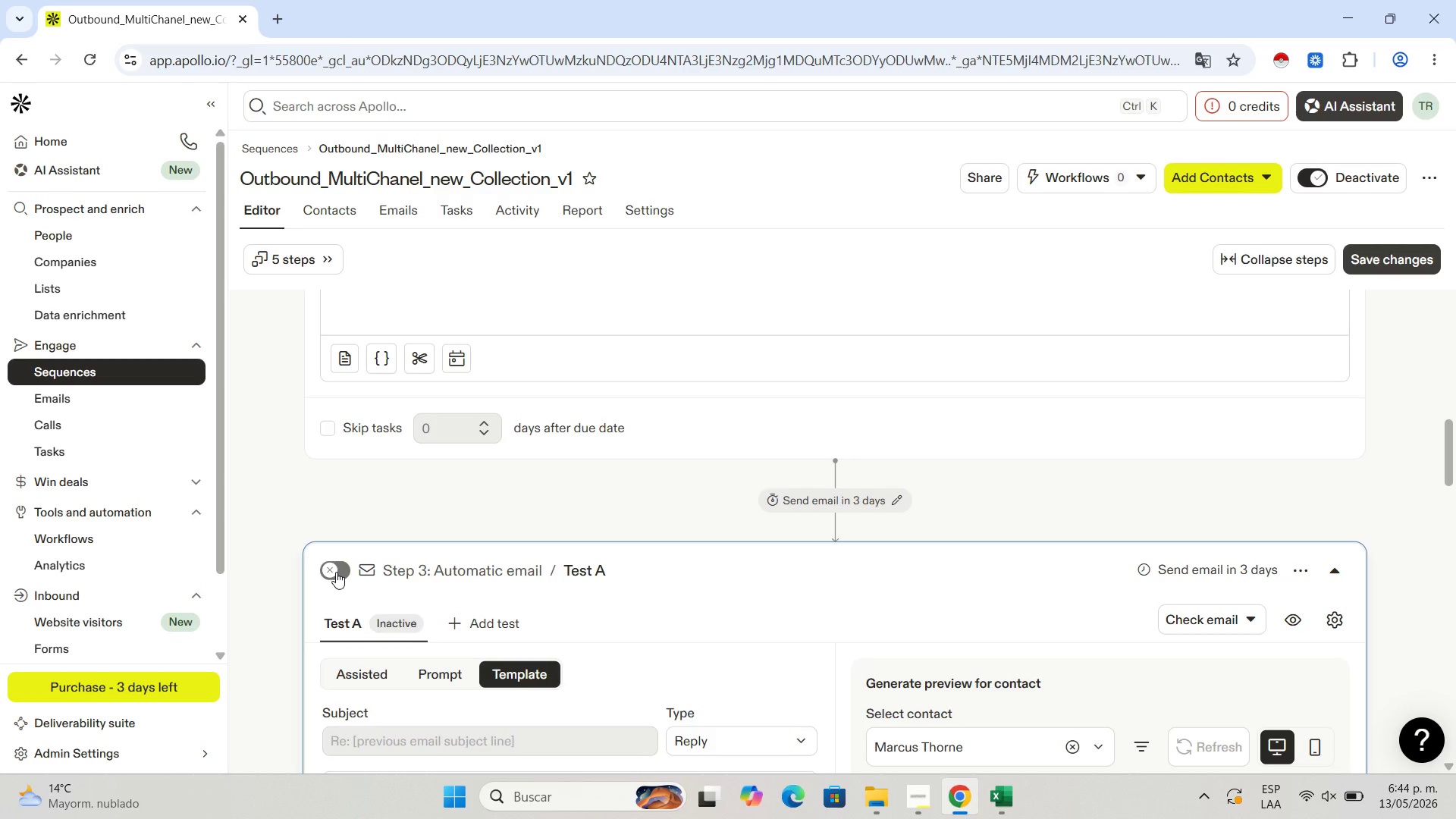 
scroll: coordinate [473, 593], scroll_direction: down, amount: 12.0
 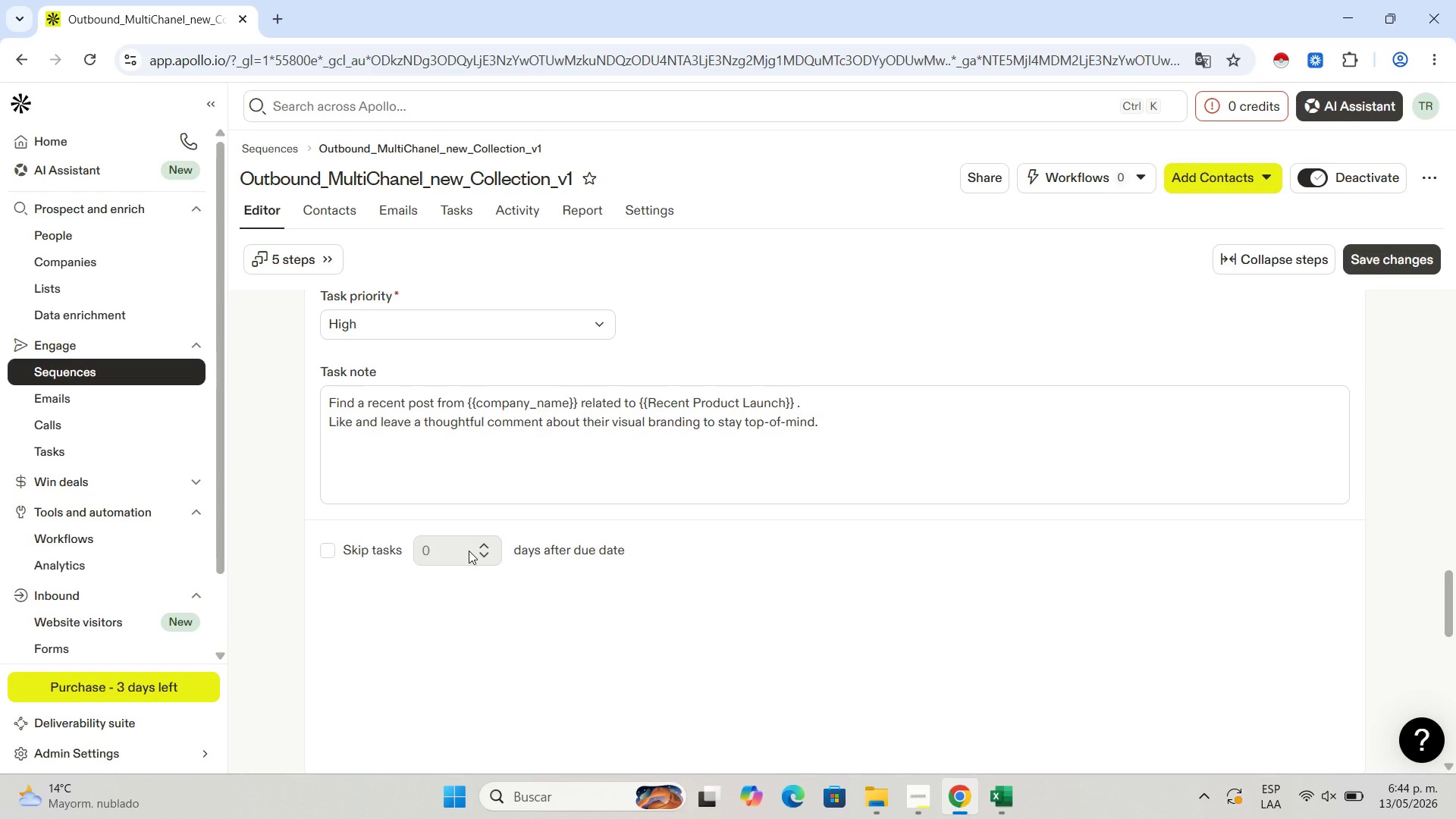 
scroll: coordinate [469, 551], scroll_direction: down, amount: 4.0
 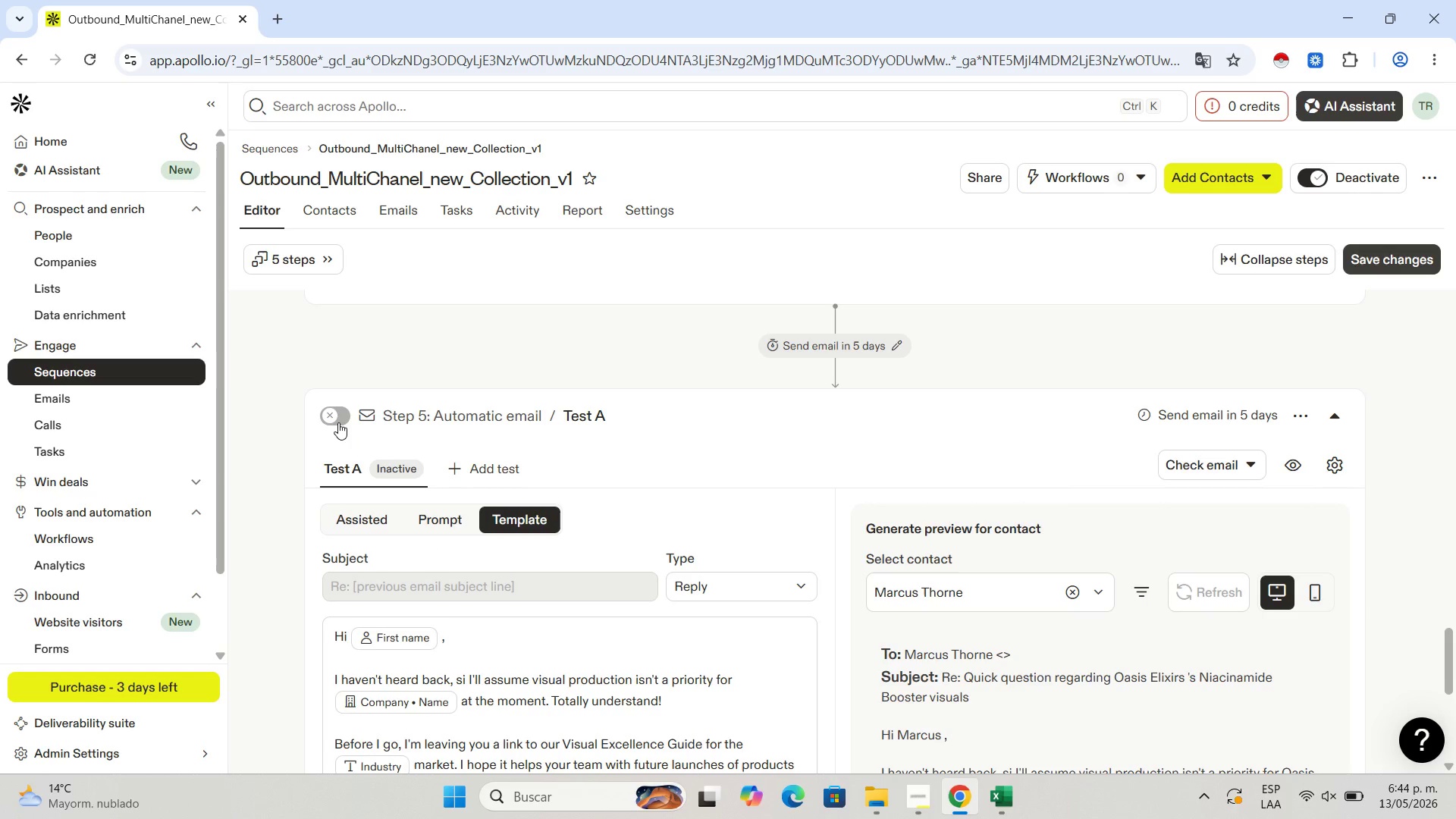 
left_click([338, 422])
 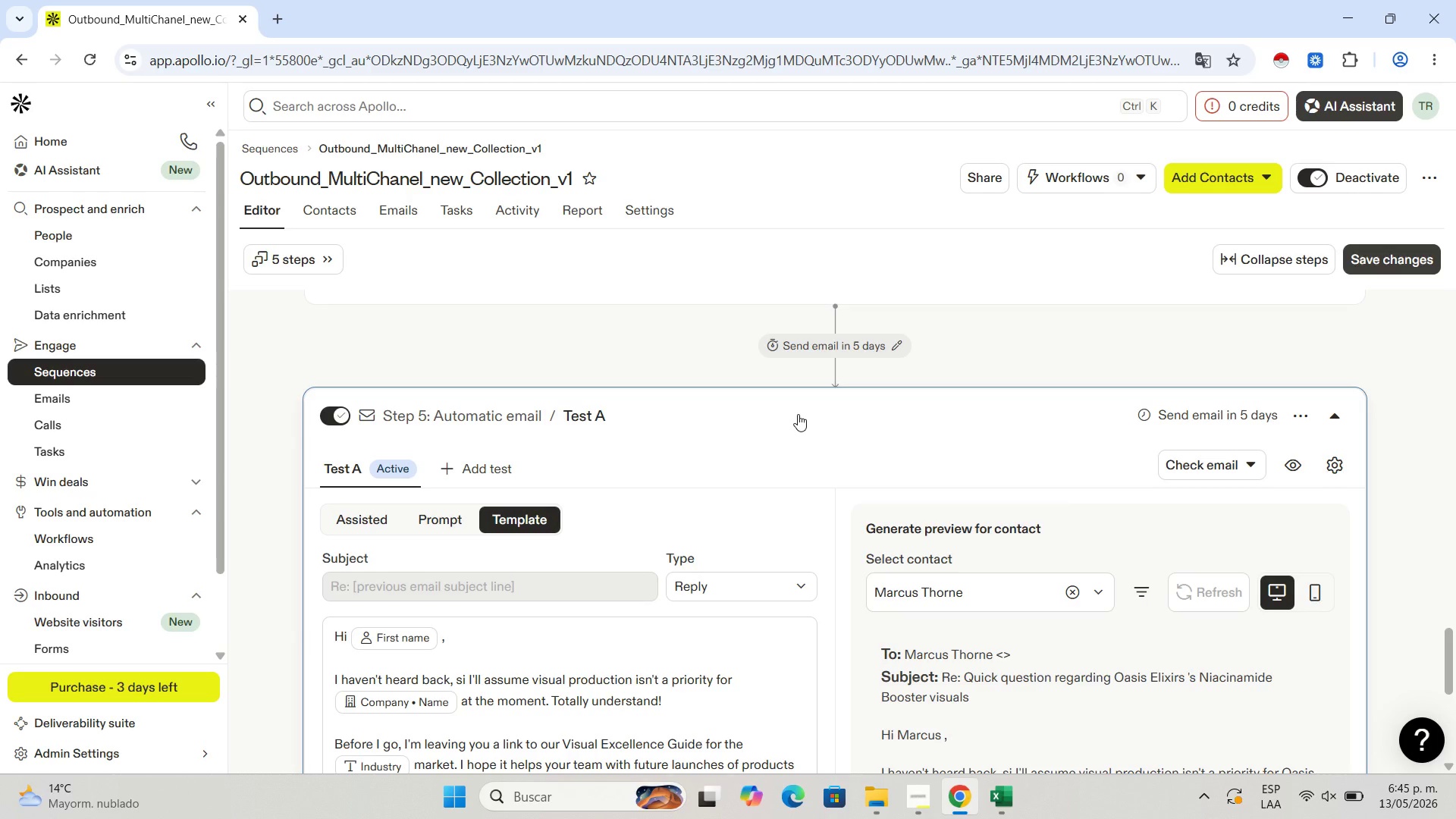 
wait(64.31)
 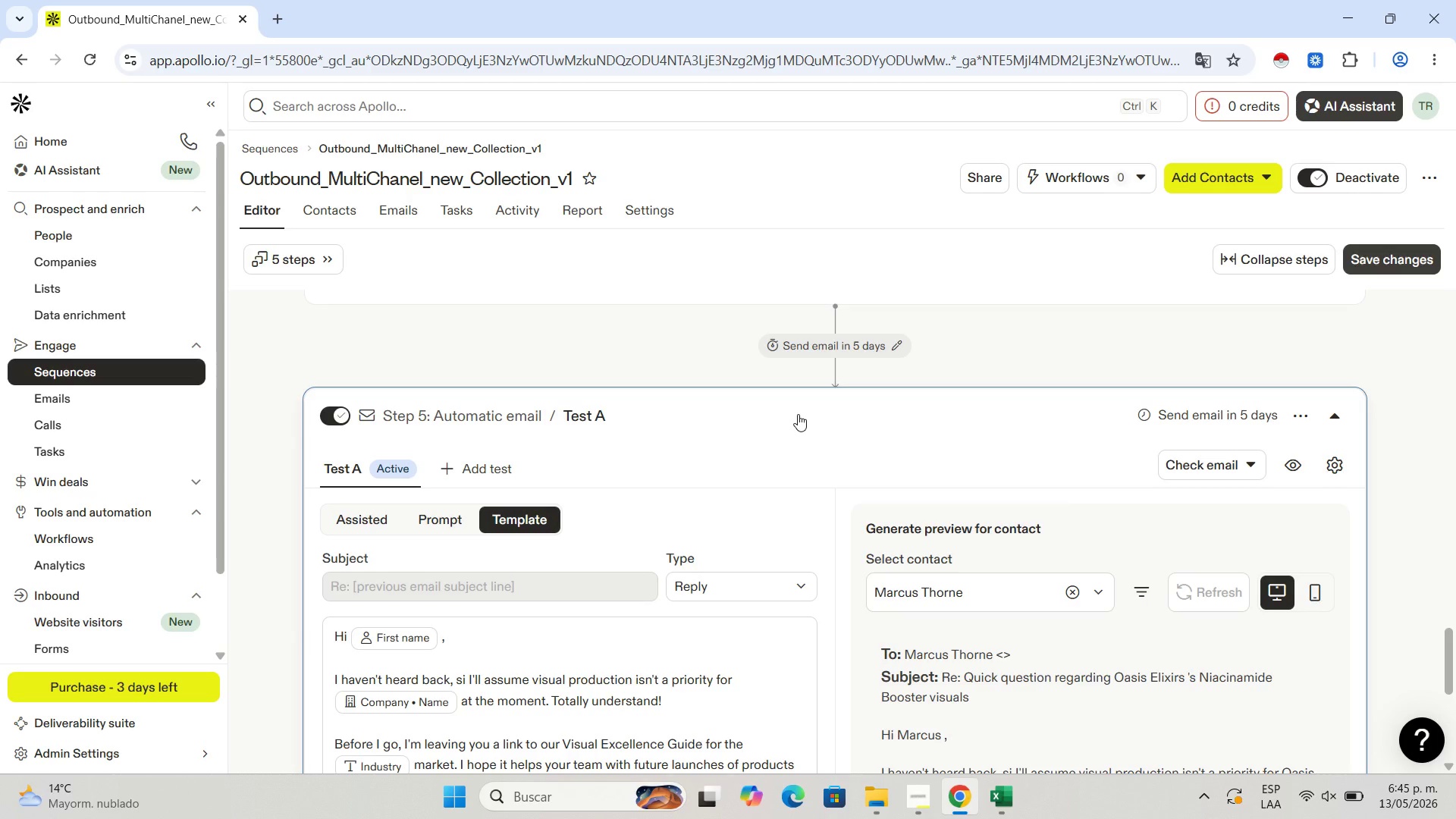 
scroll: coordinate [873, 499], scroll_direction: down, amount: 5.0
 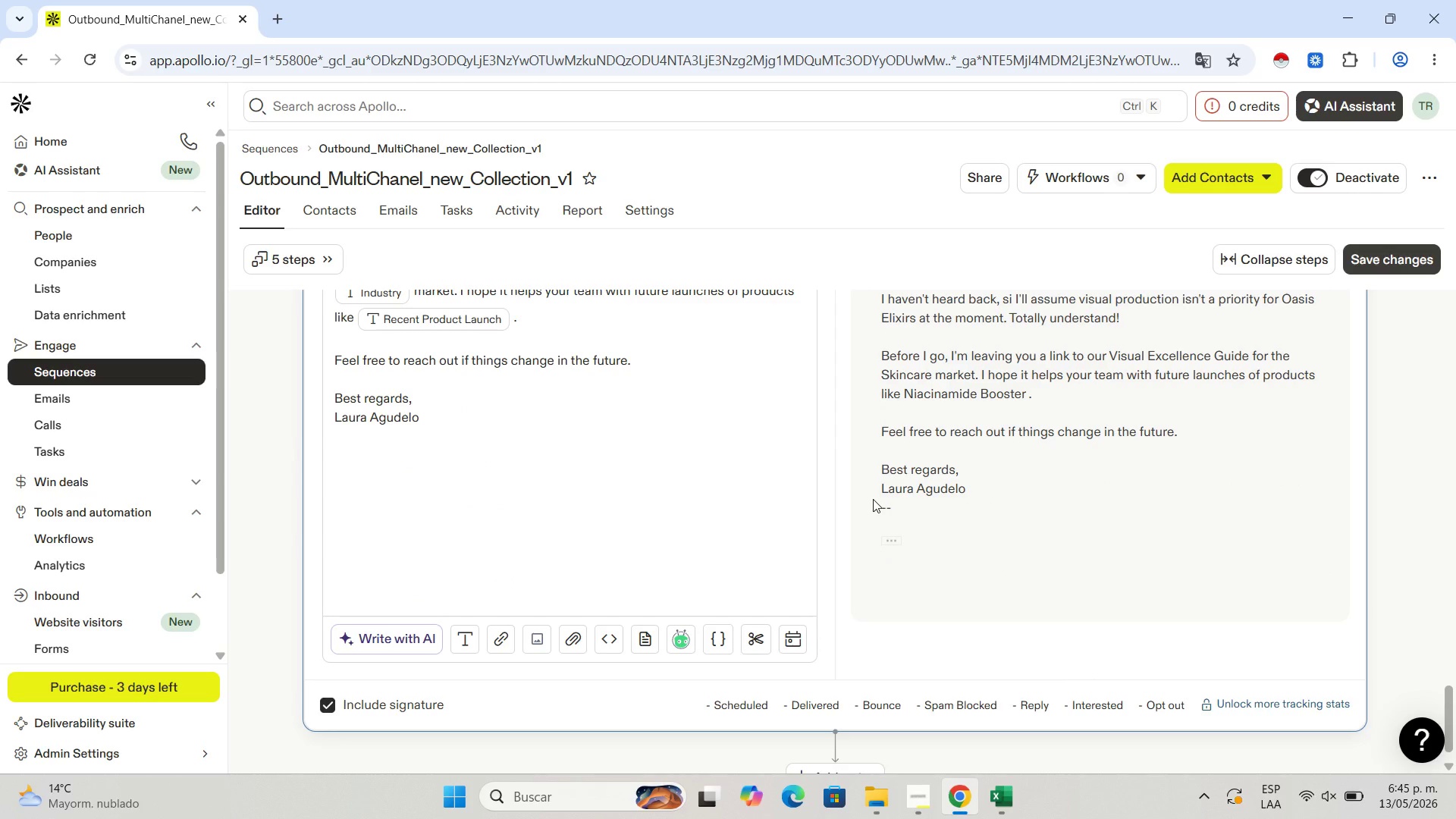 
wait(9.54)
 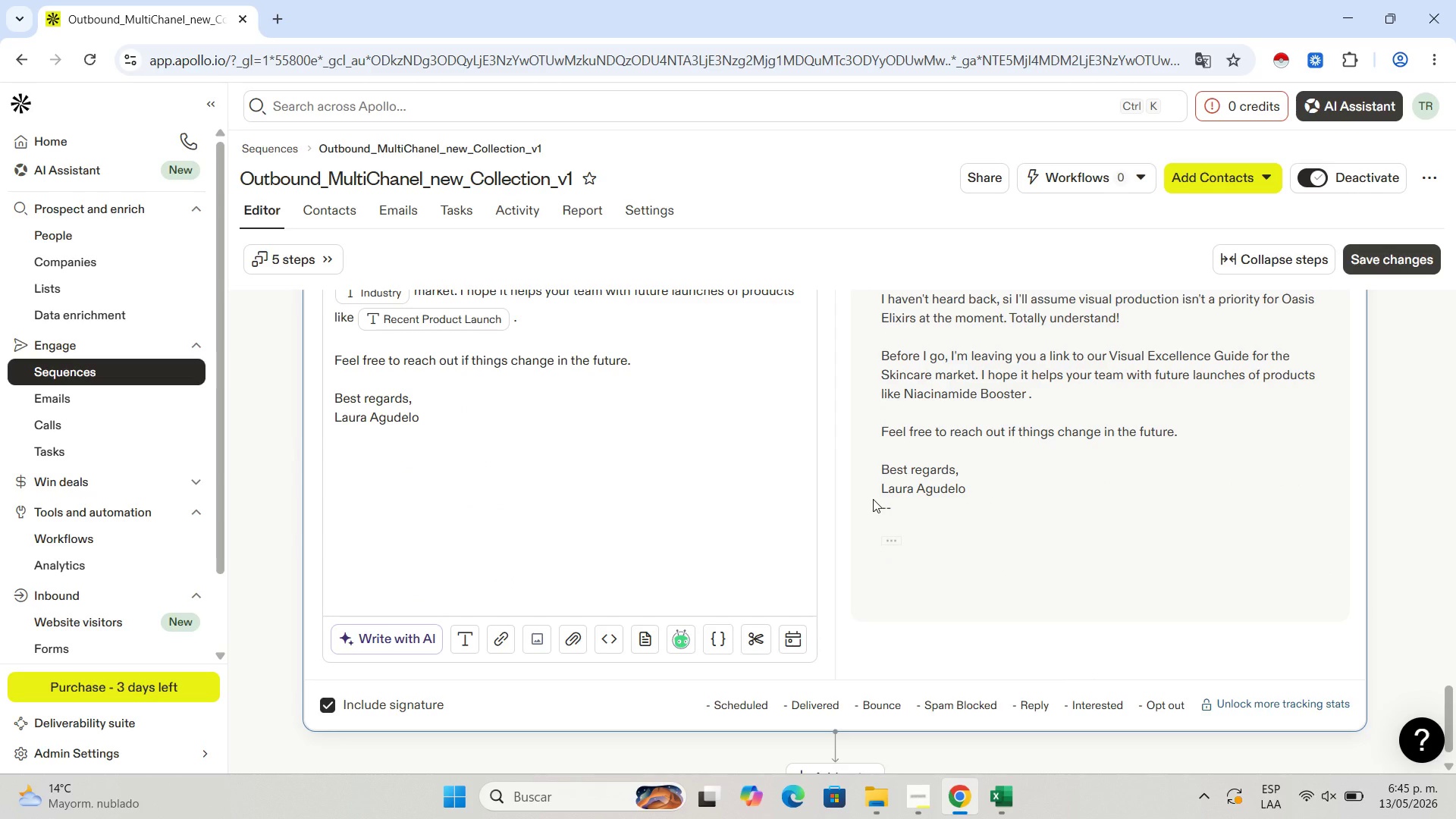 
left_click([1426, 256])
 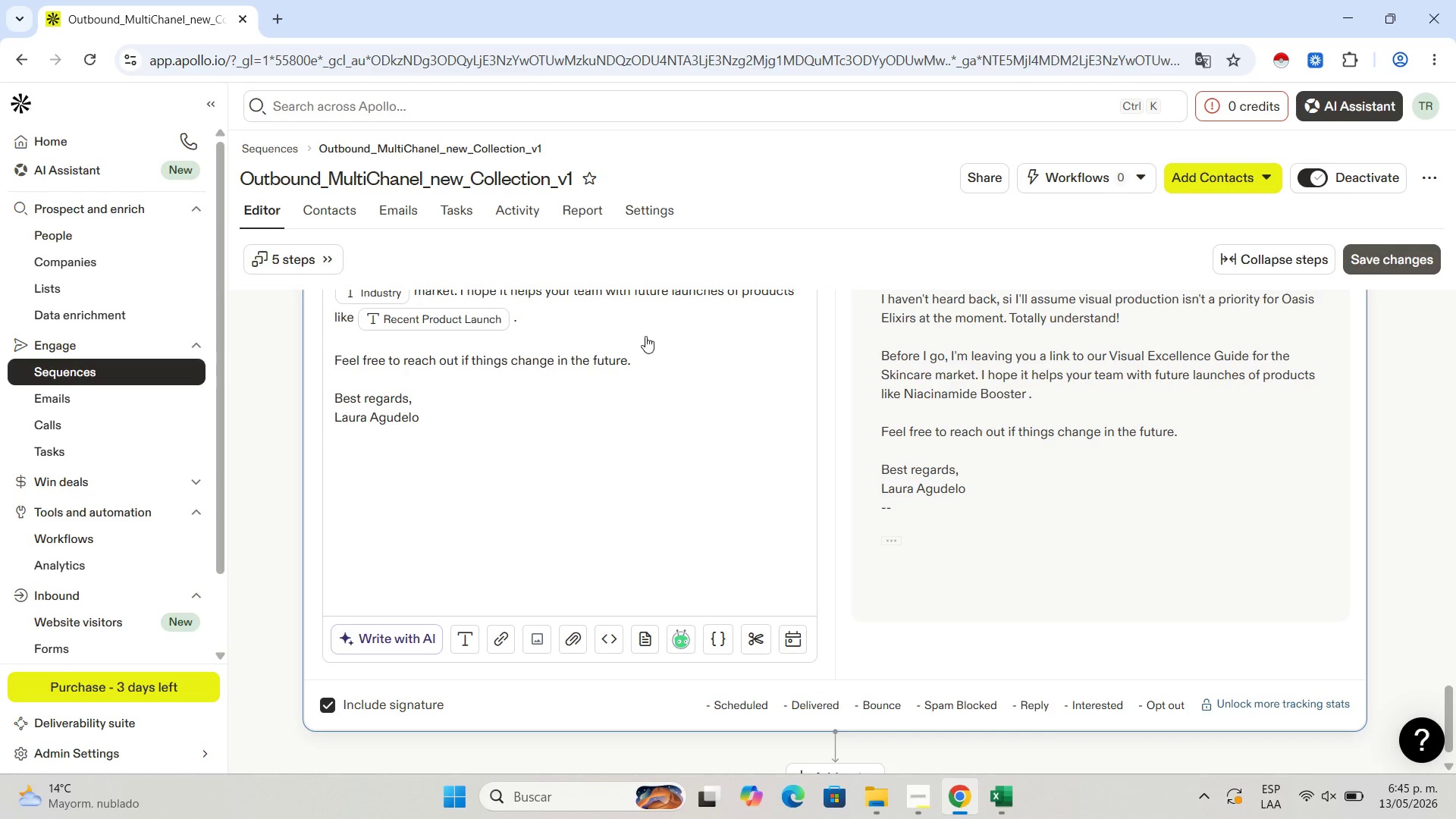 
mouse_move([655, 329])
 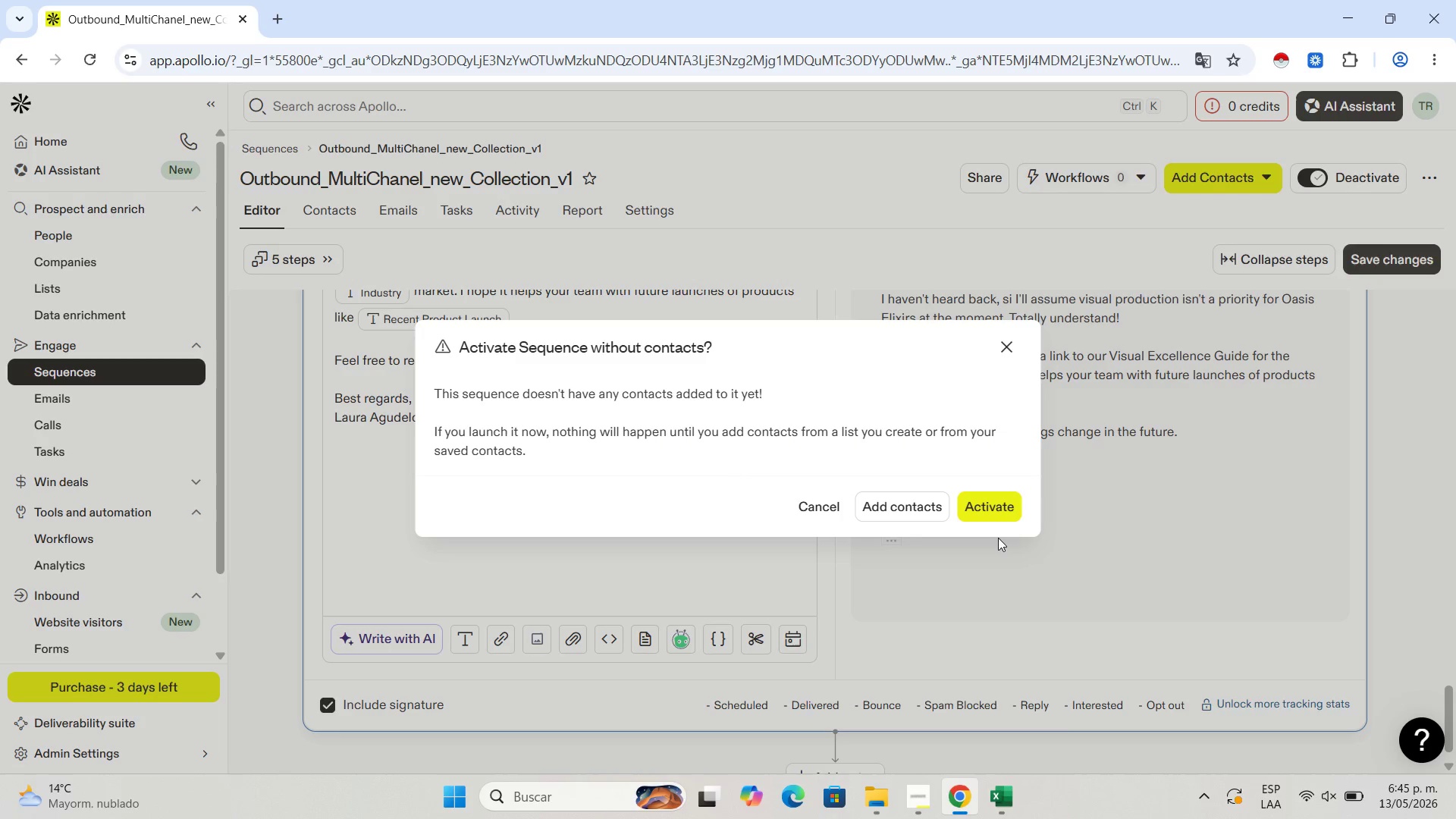 
left_click([998, 519])
 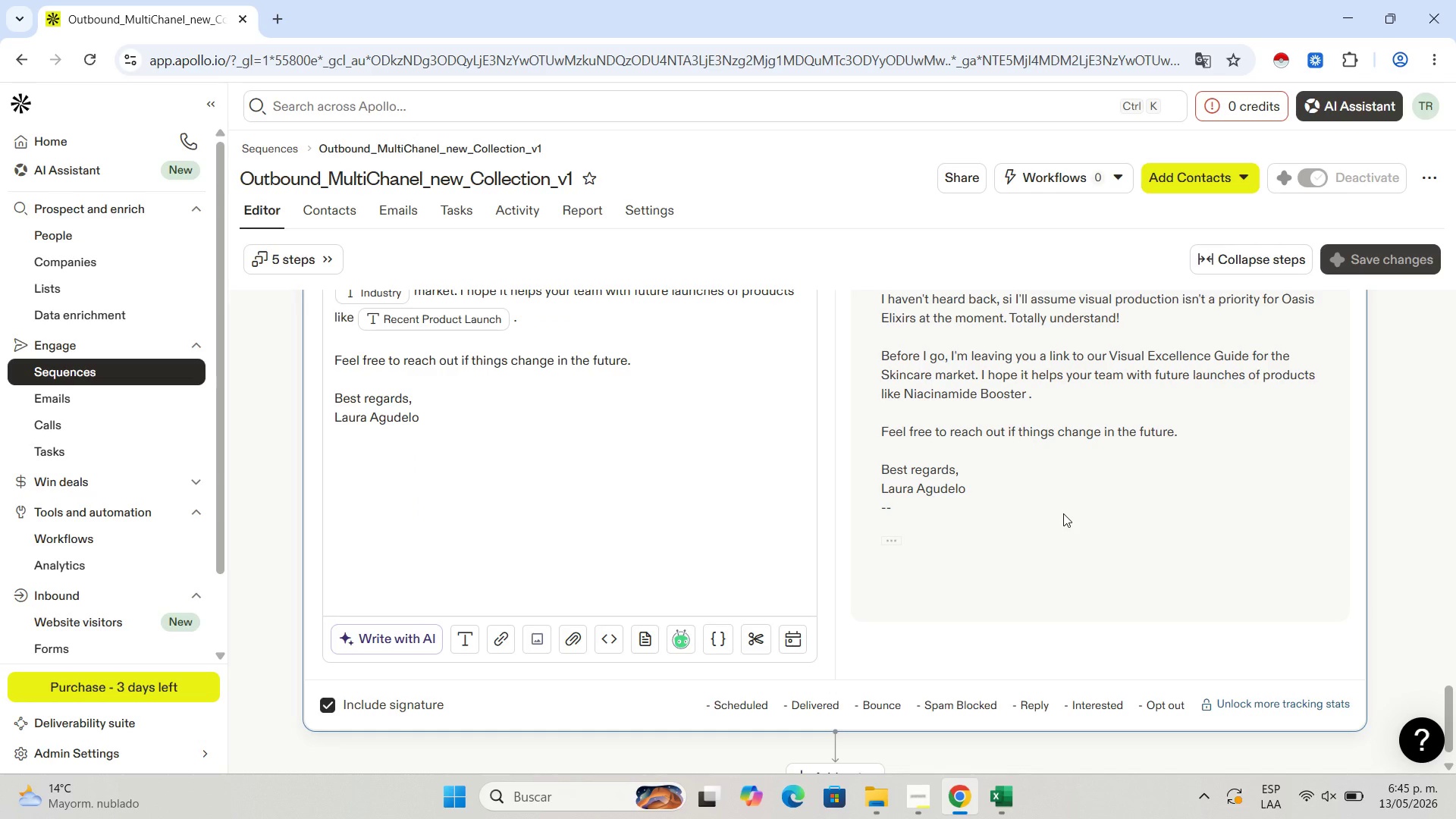 
wait(8.64)
 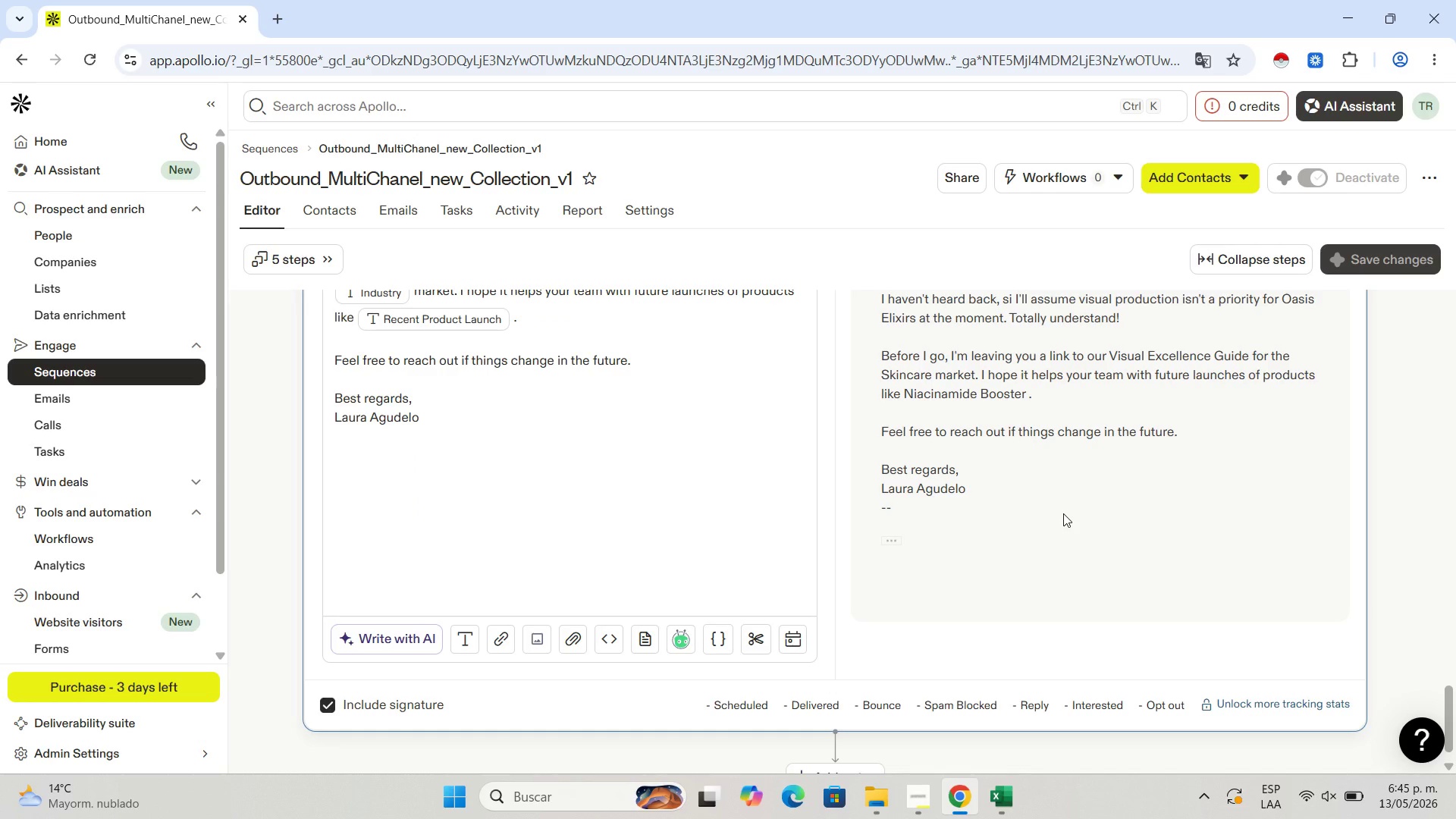 
left_click([643, 209])
 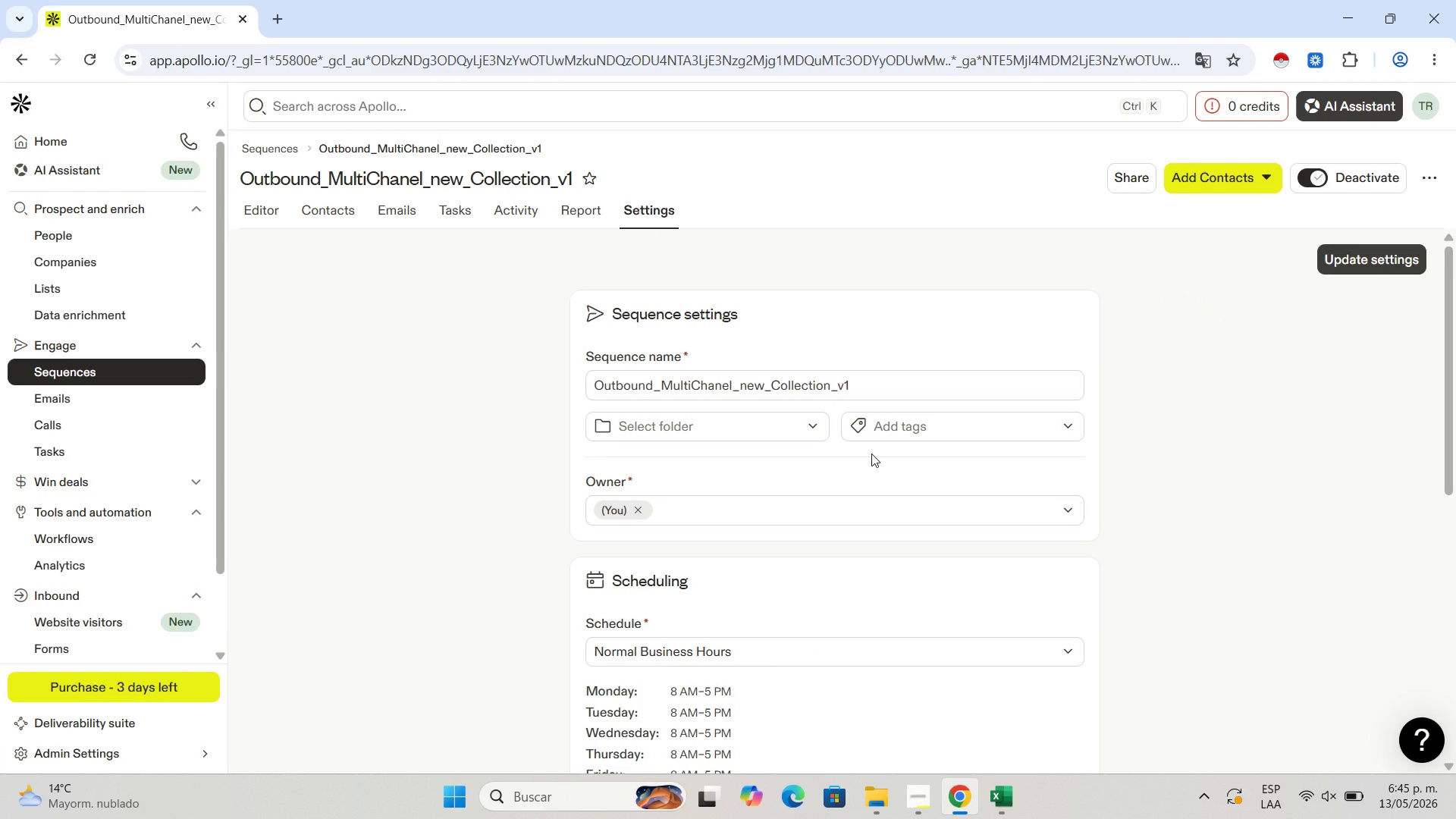 
wait(7.59)
 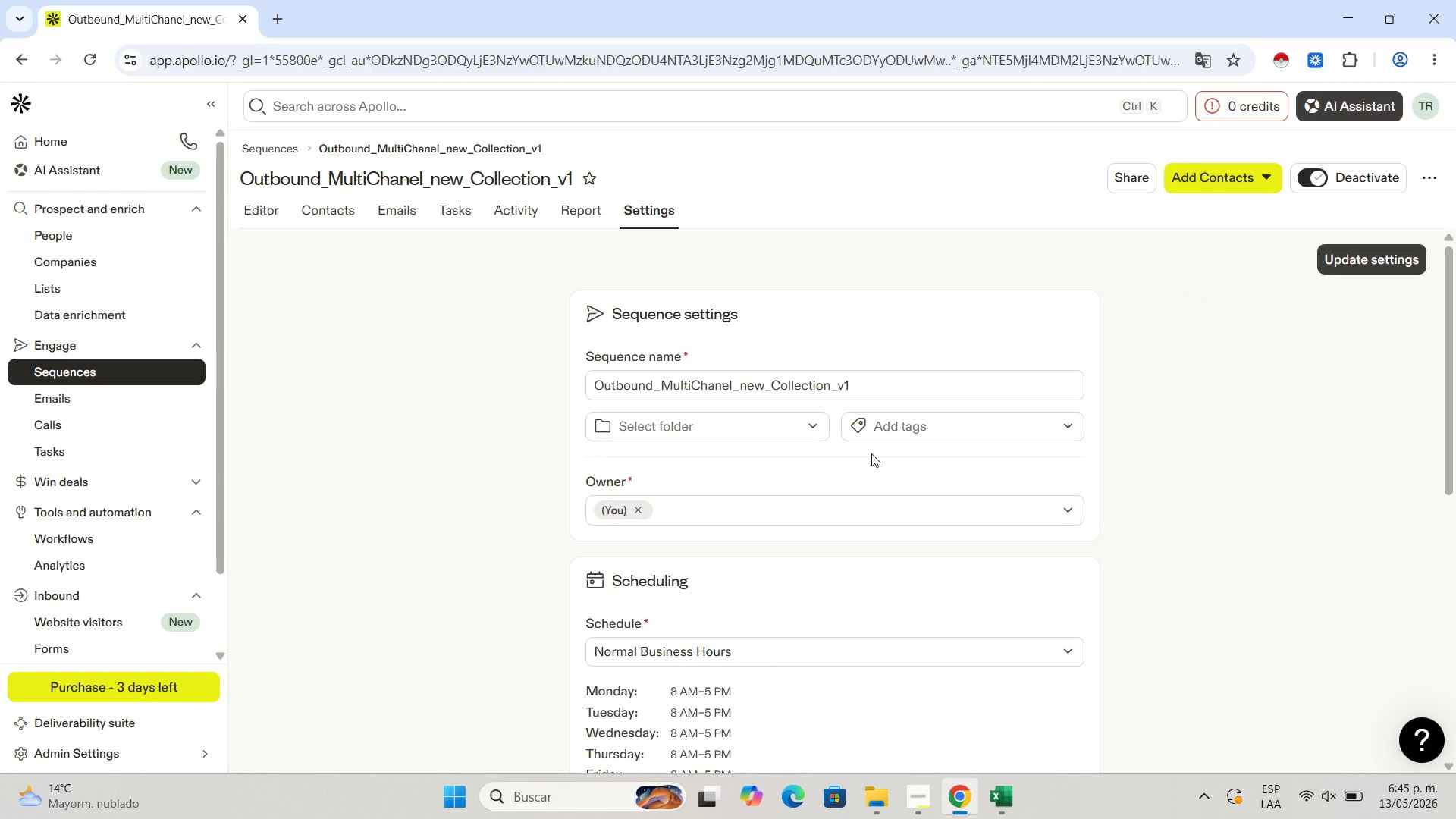 
scroll: coordinate [871, 456], scroll_direction: down, amount: 9.0
 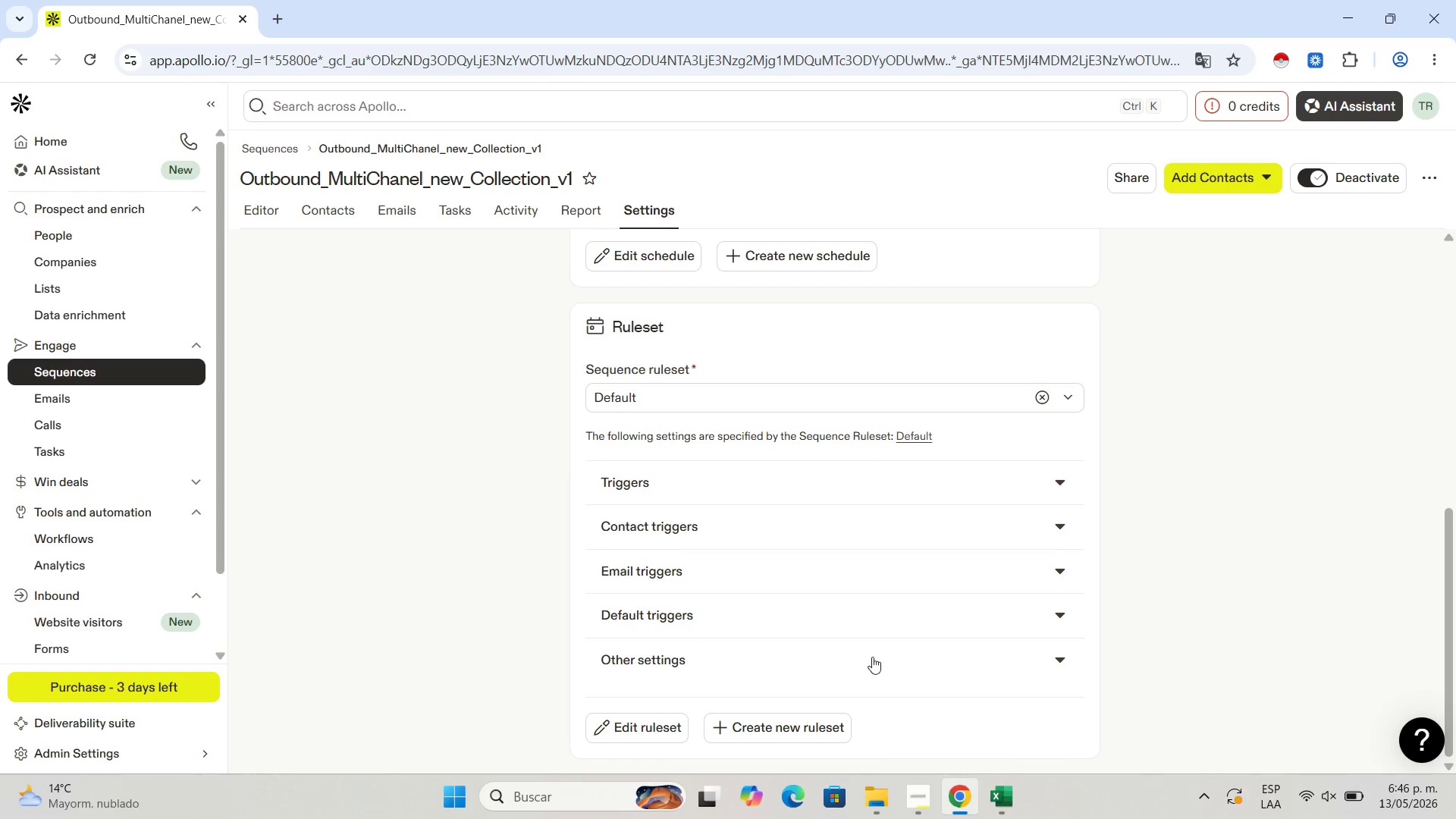 
left_click([872, 657])
 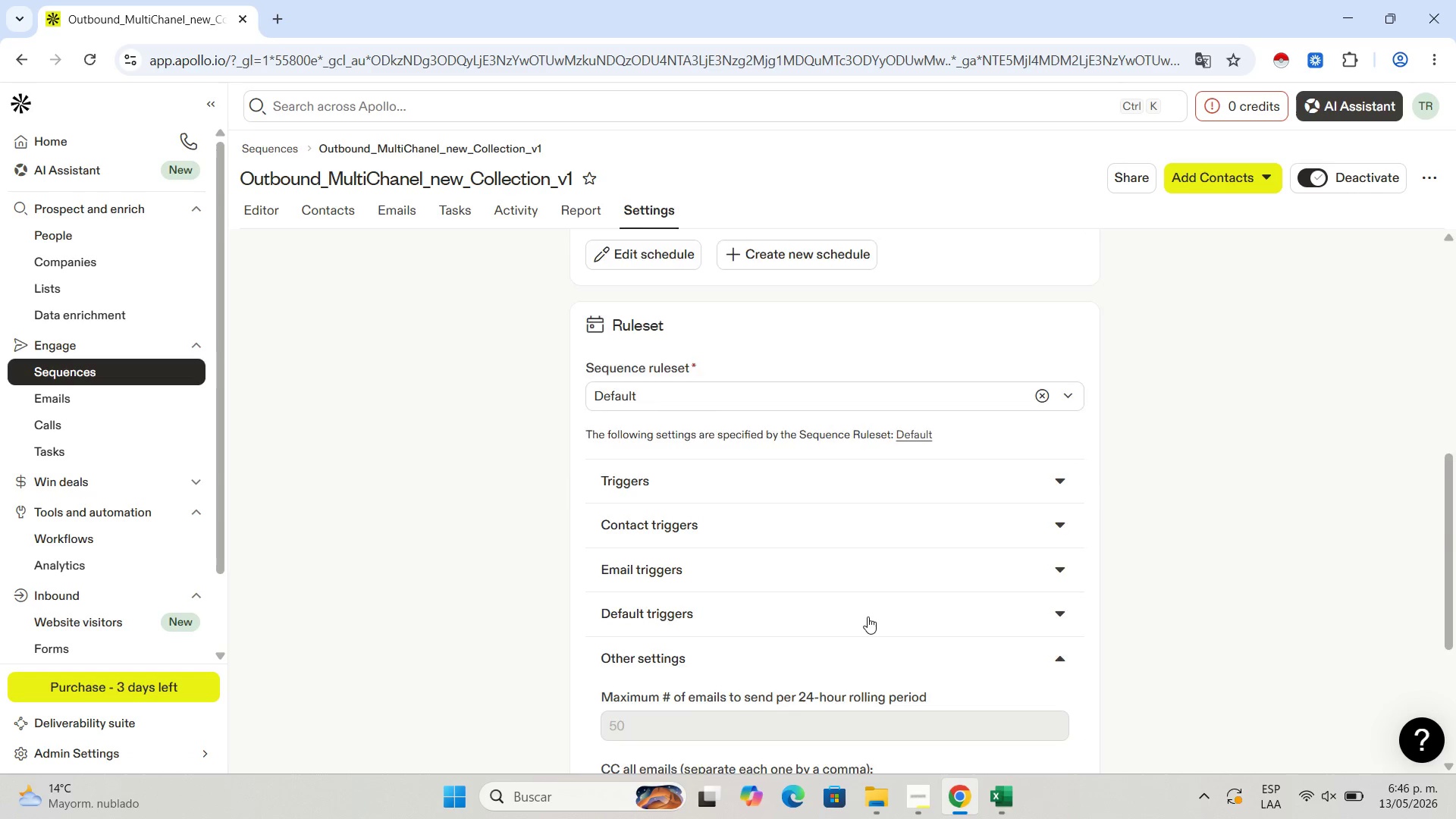 
scroll: coordinate [868, 617], scroll_direction: down, amount: 3.0
 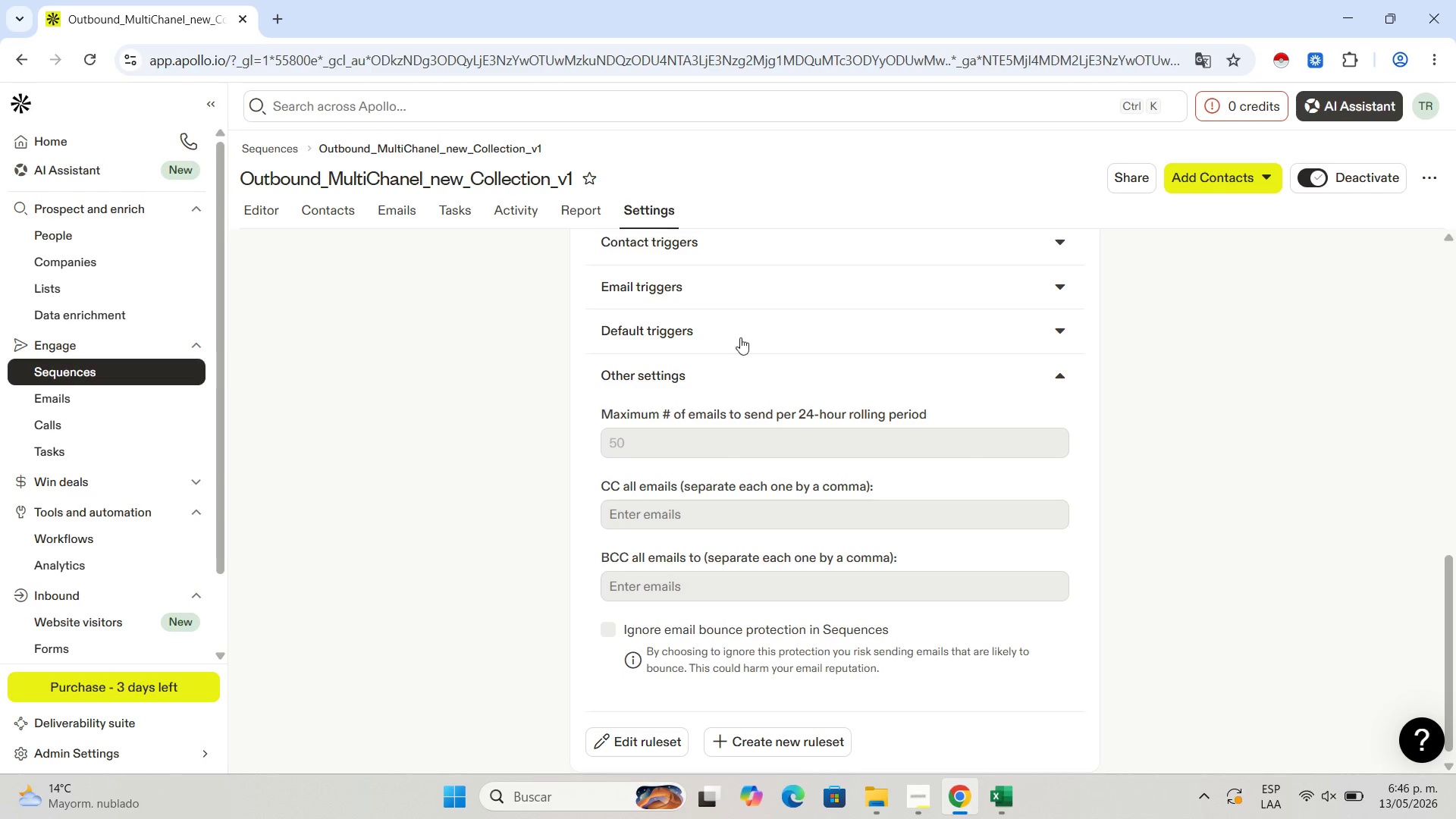 
left_click([740, 369])
 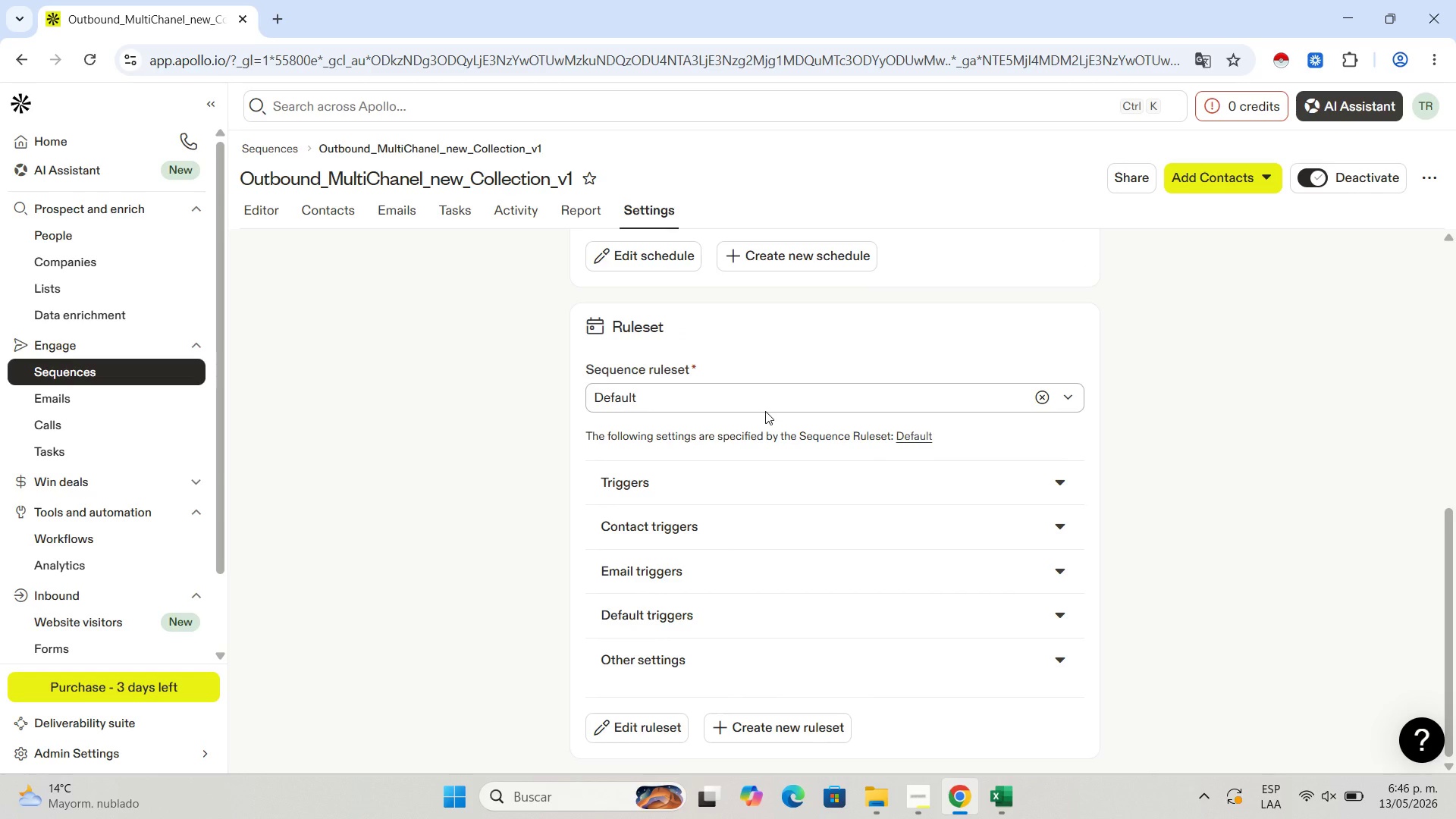 
scroll: coordinate [765, 411], scroll_direction: up, amount: 1.0
 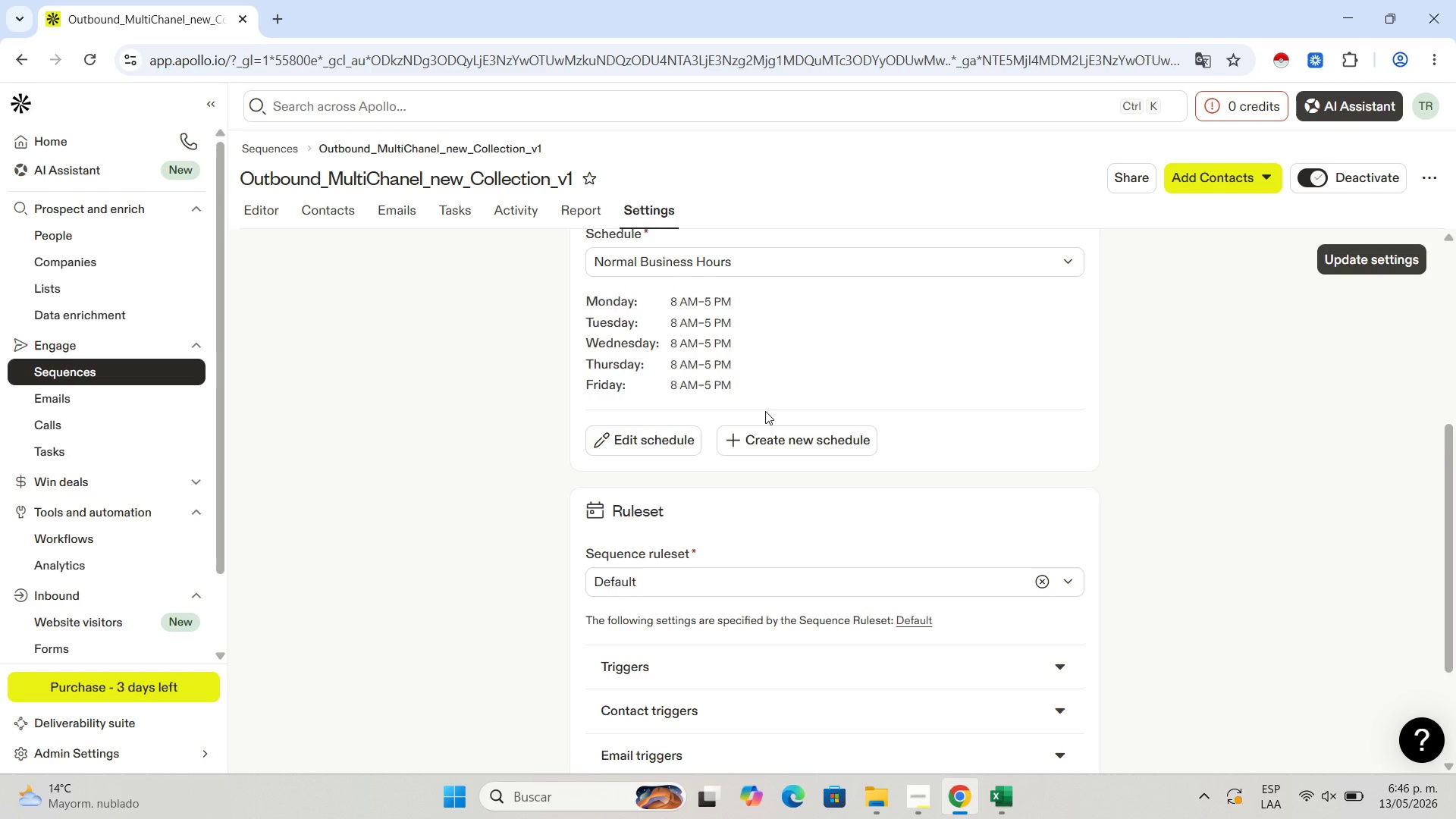 
scroll: coordinate [765, 411], scroll_direction: down, amount: 1.0
 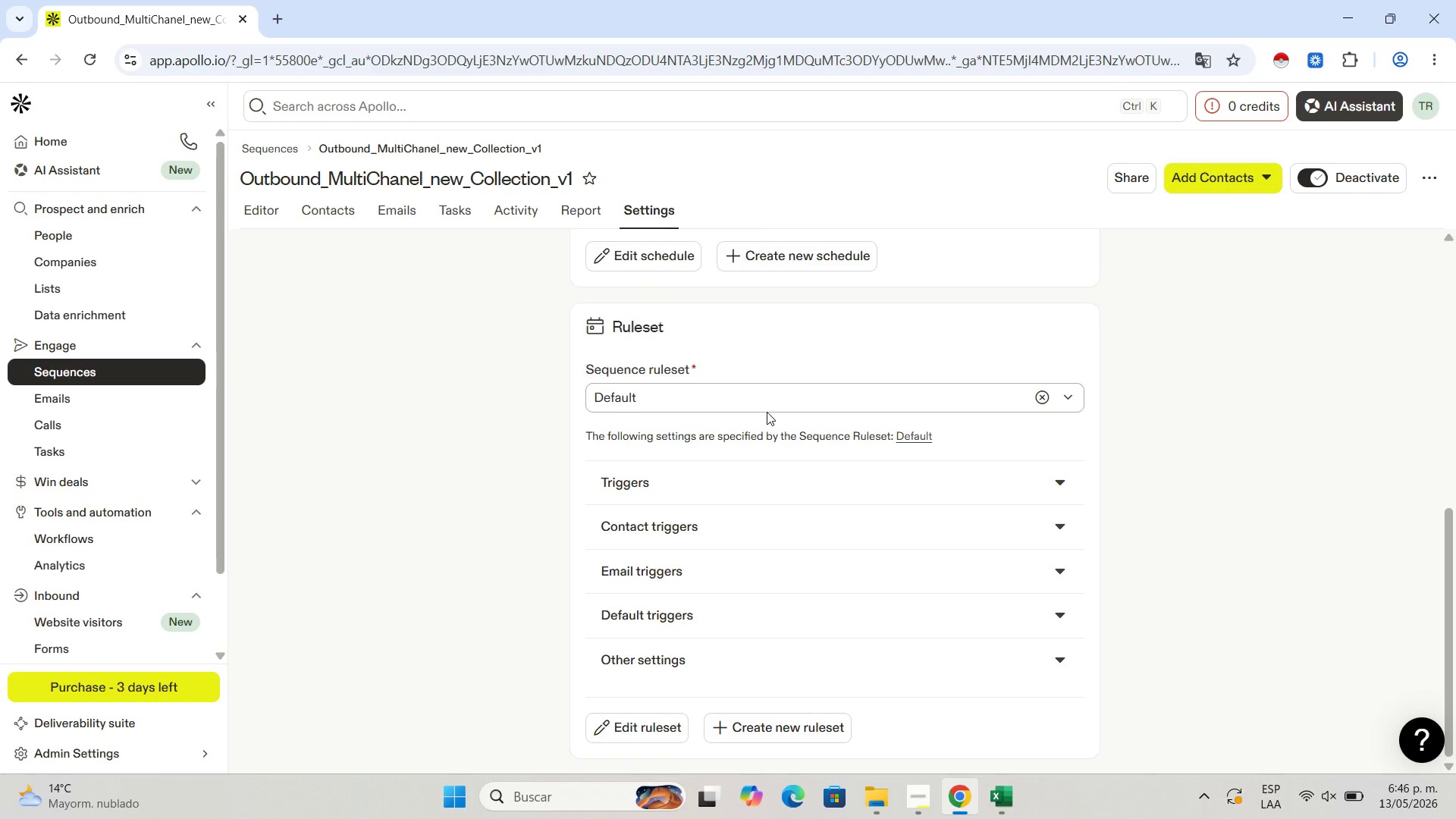 
scroll: coordinate [770, 410], scroll_direction: up, amount: 6.0
 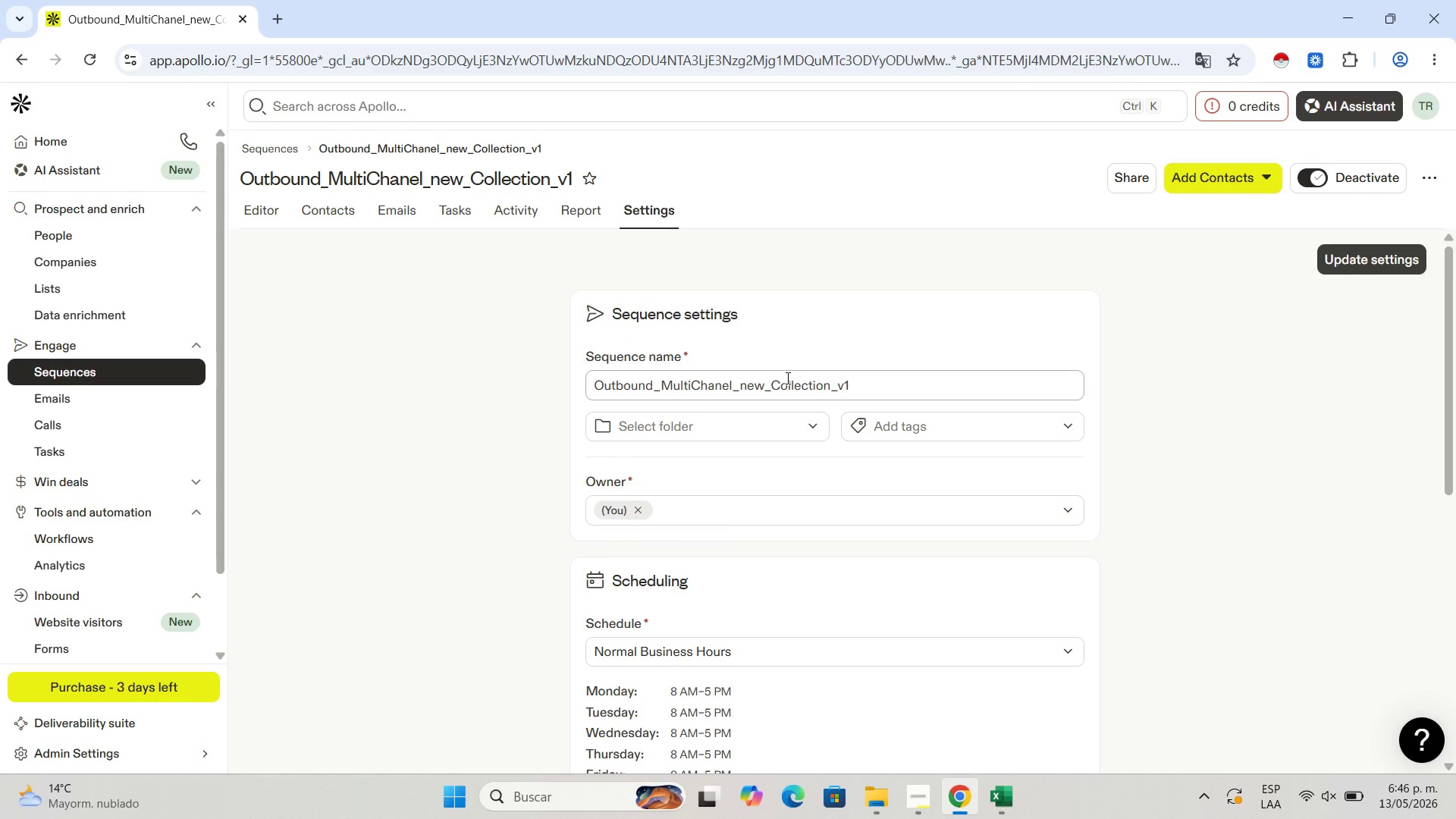 
wait(11.04)
 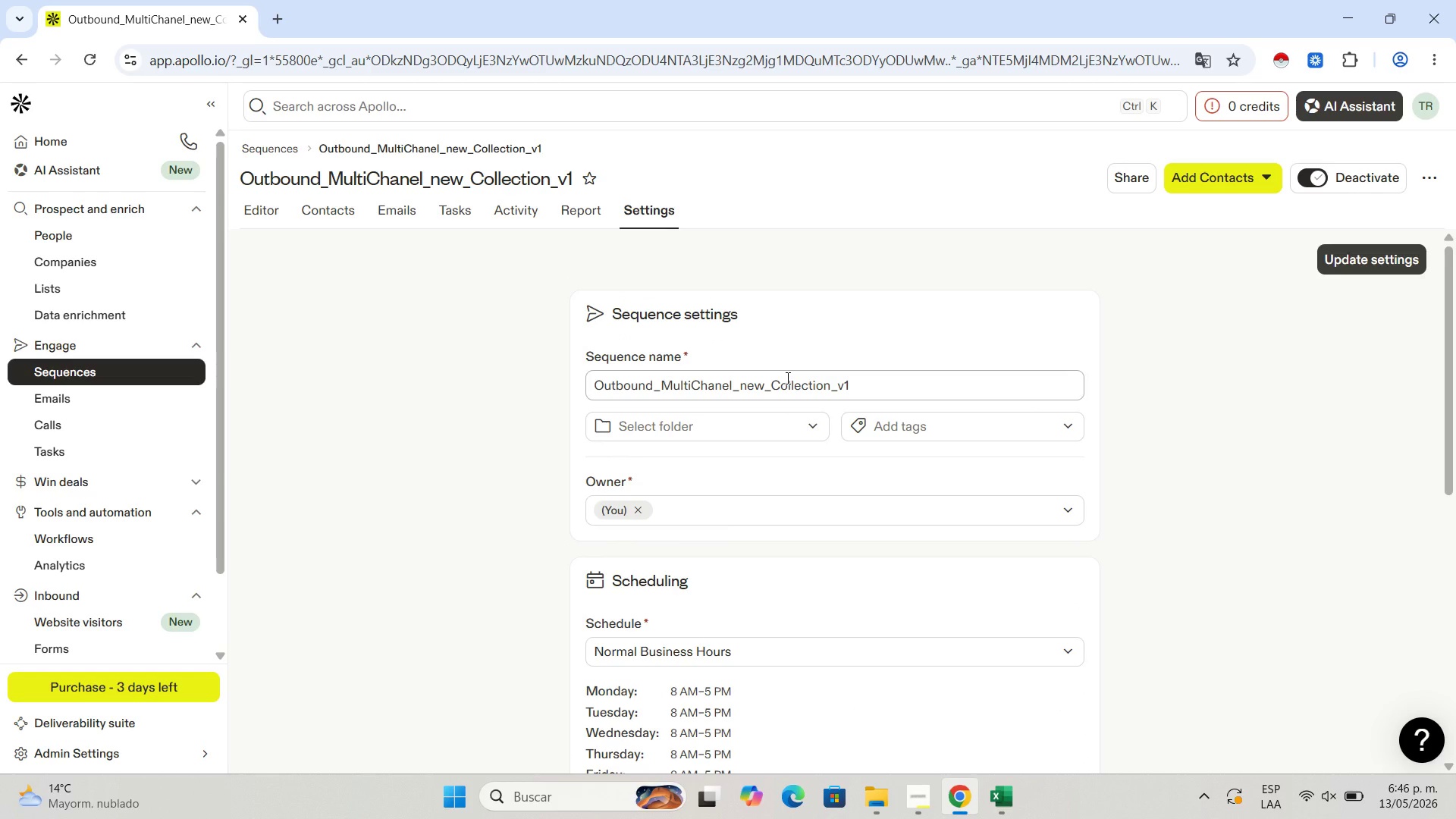 
scroll: coordinate [792, 446], scroll_direction: none, amount: 0.0
 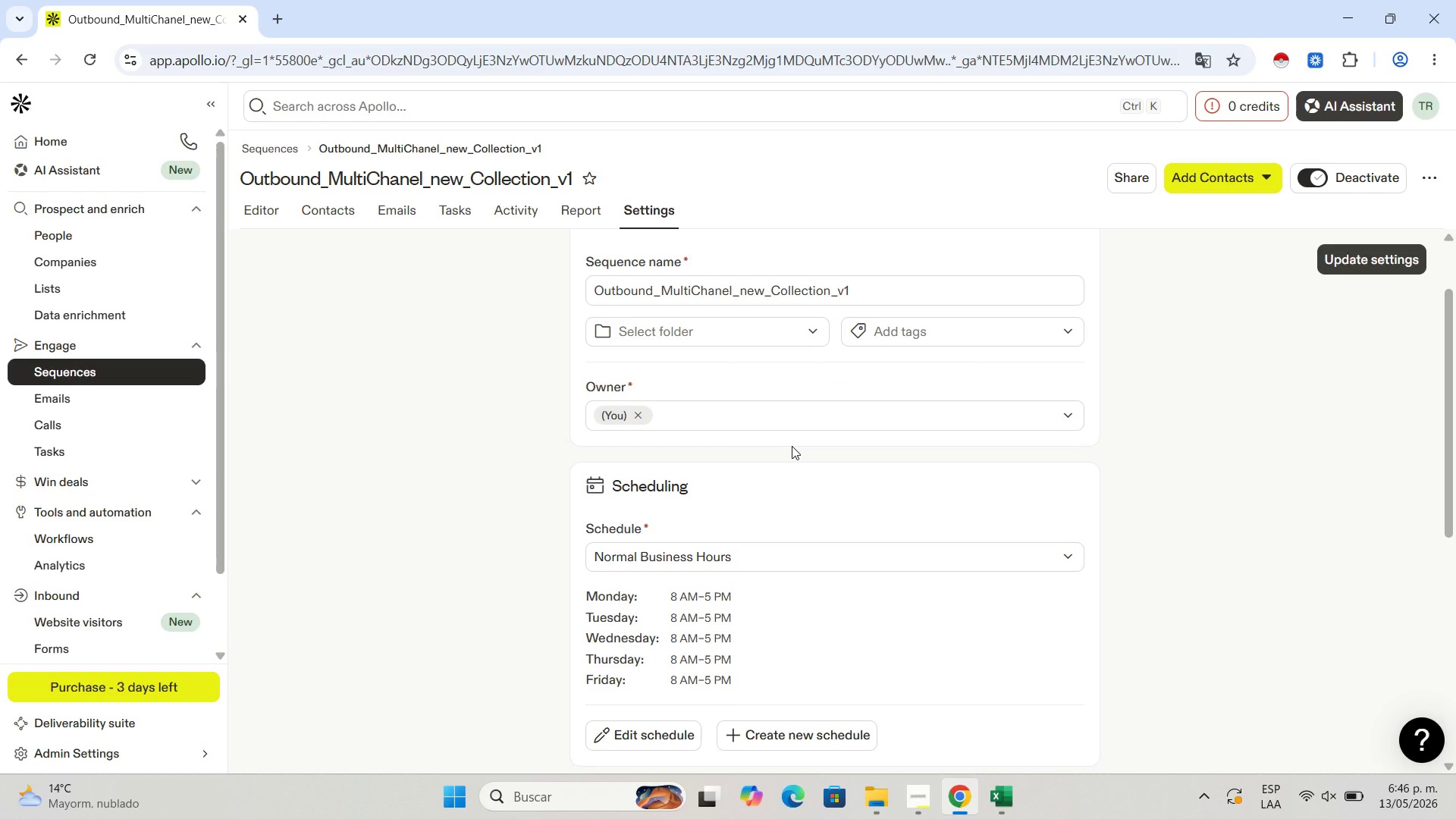 
wait(8.03)
 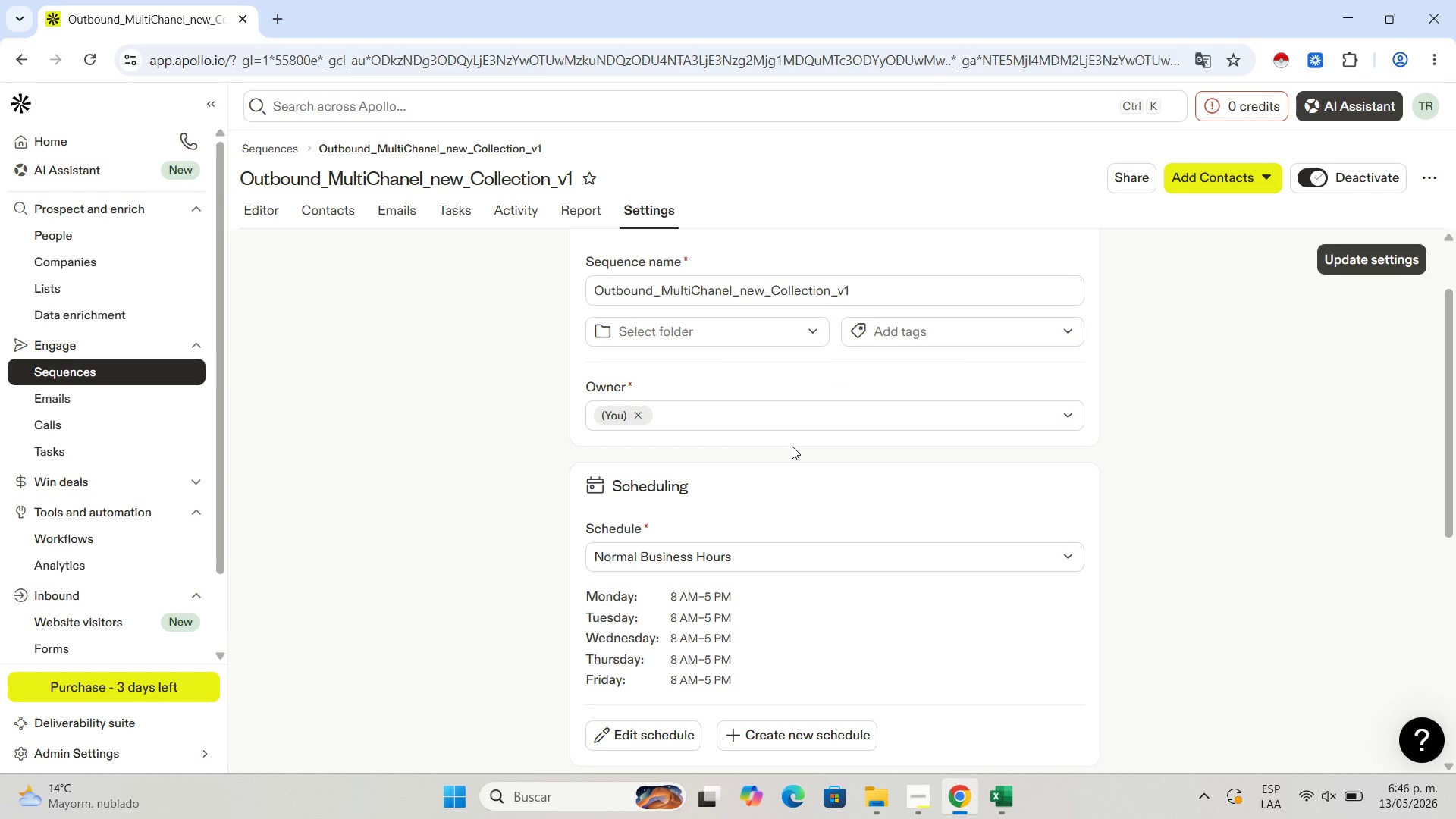 
scroll: coordinate [792, 446], scroll_direction: down, amount: 1.0
 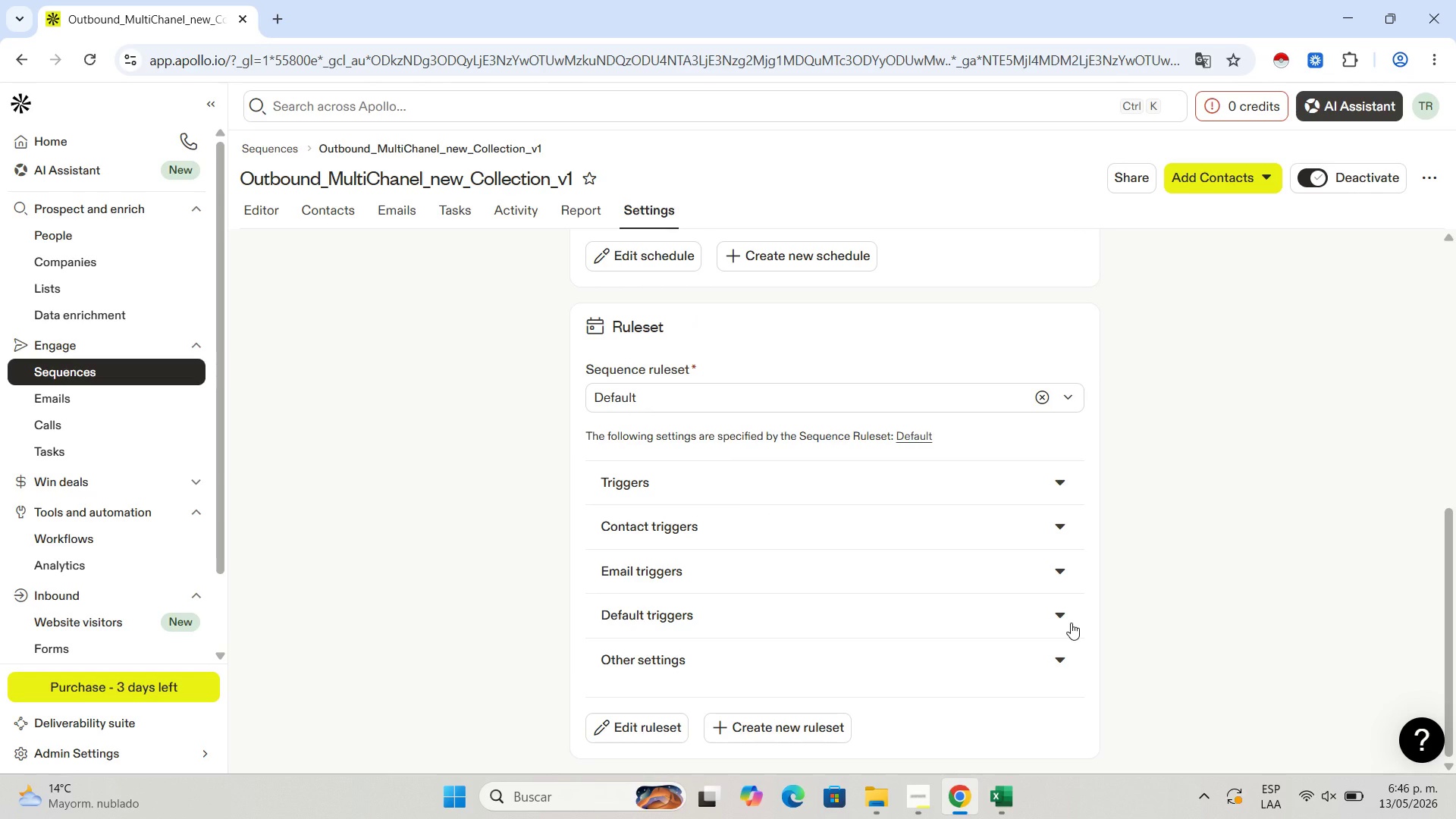 
left_click([662, 725])
 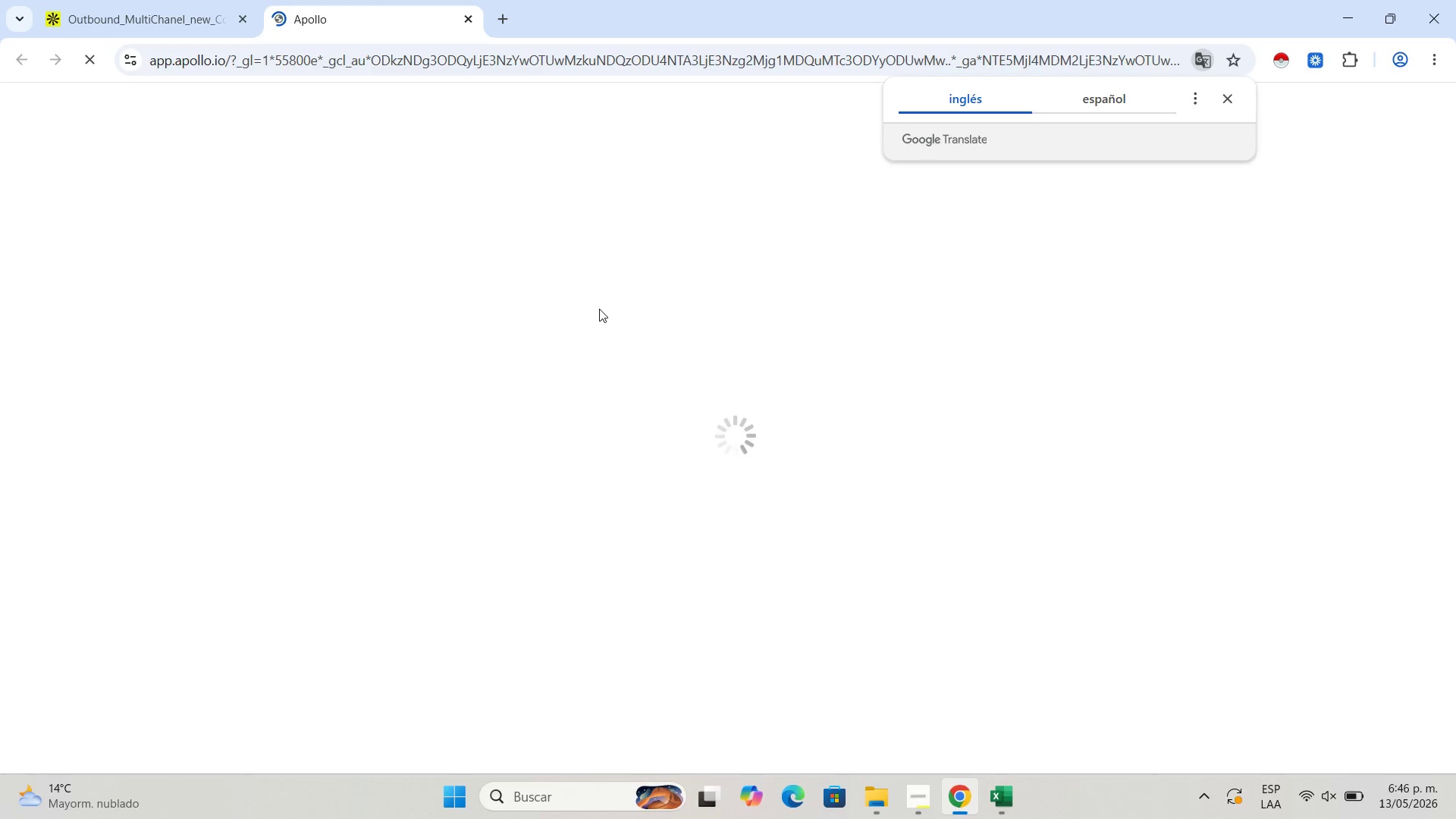 
wait(11.2)
 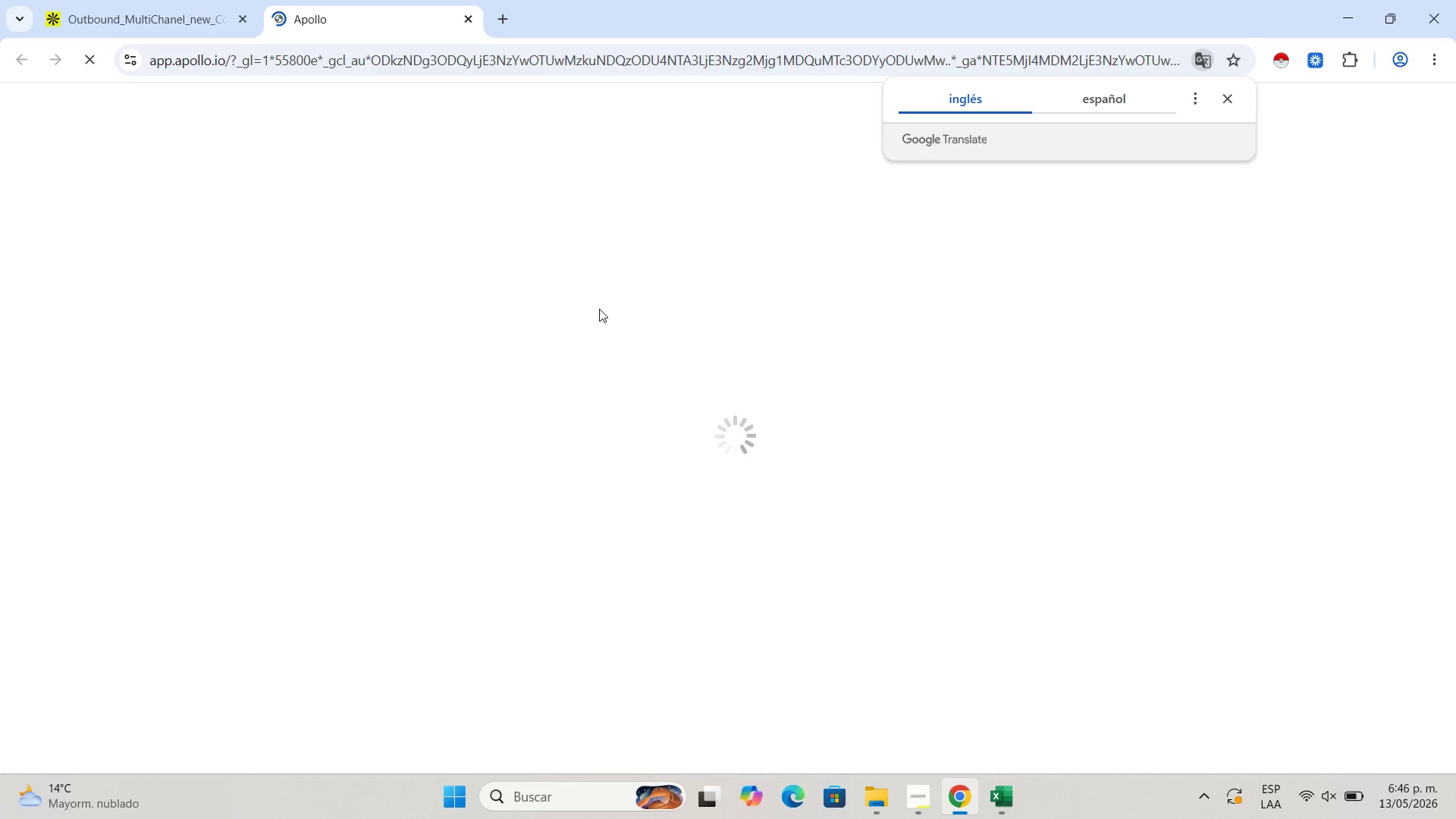 
left_click([175, 0])
 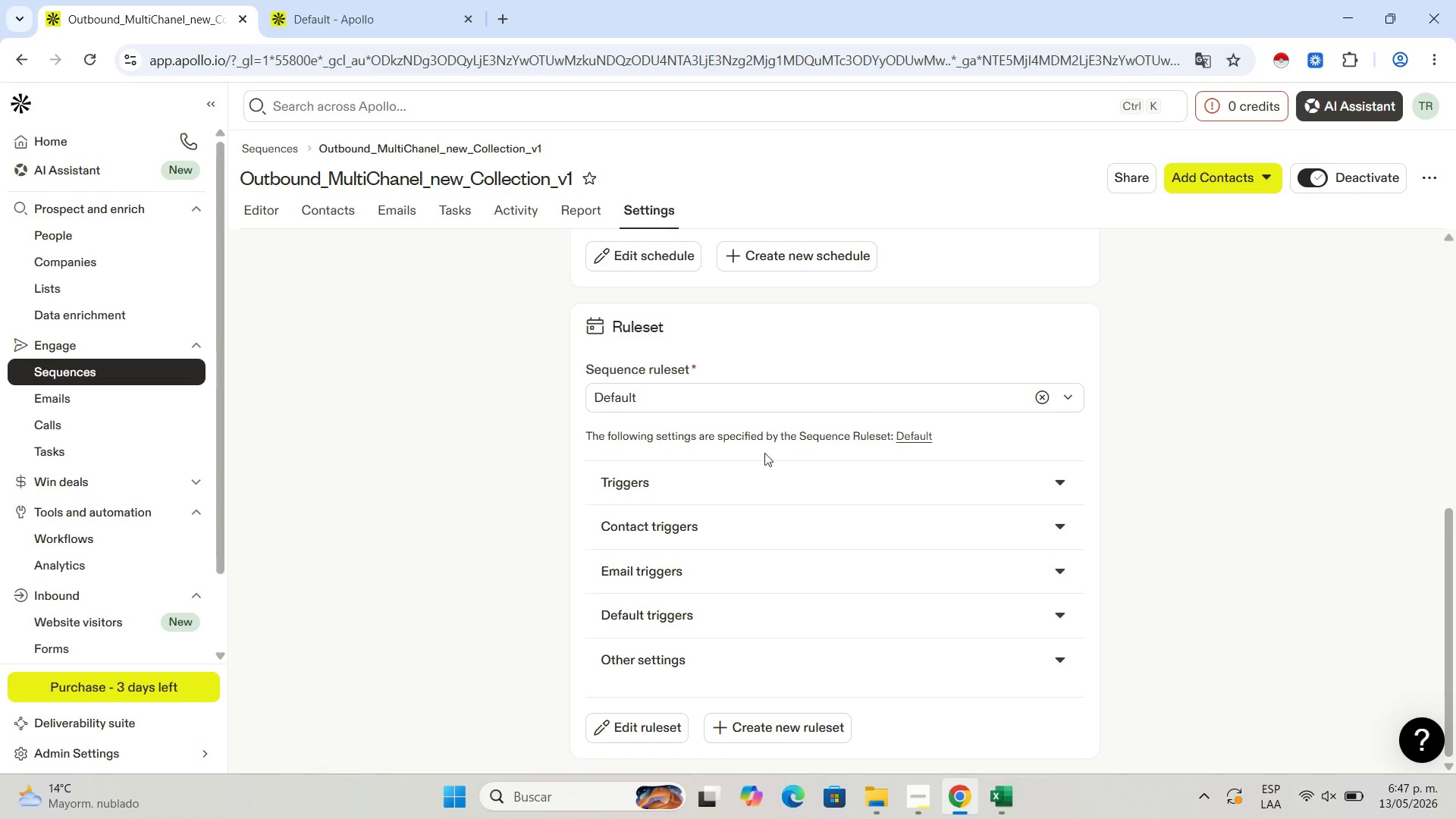 
wait(19.62)
 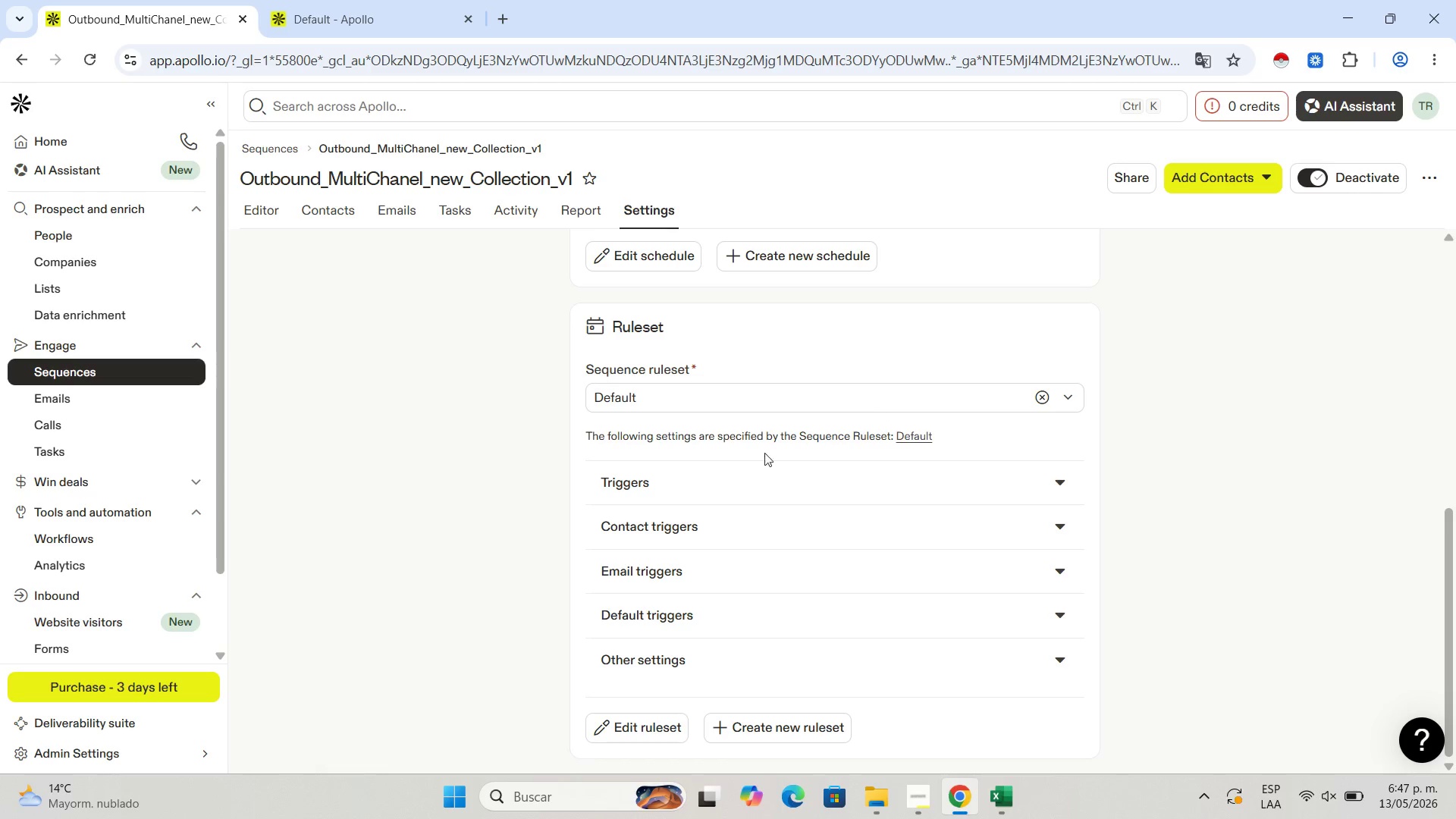 
left_click([720, 469])
 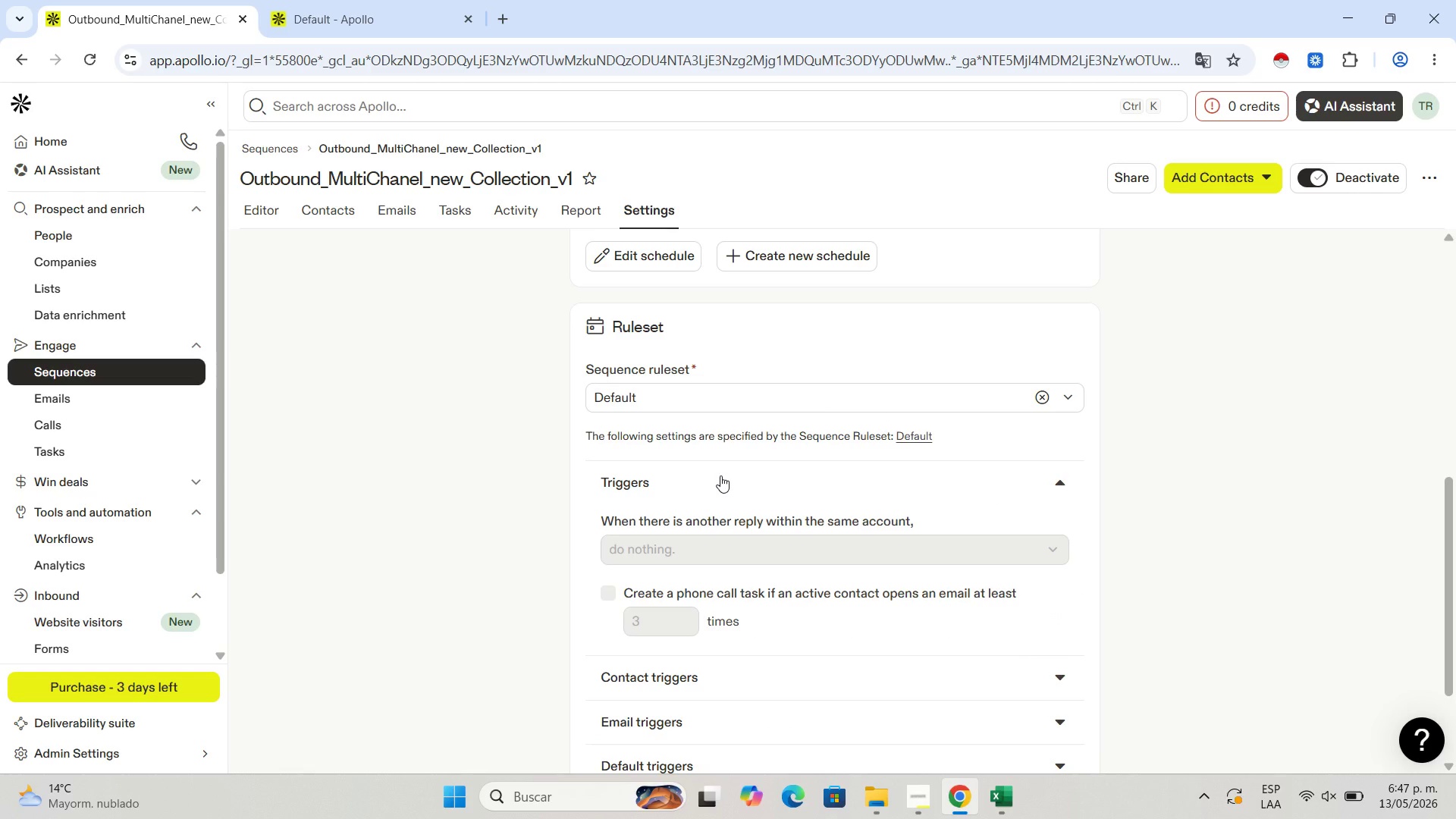 
left_click([720, 475])
 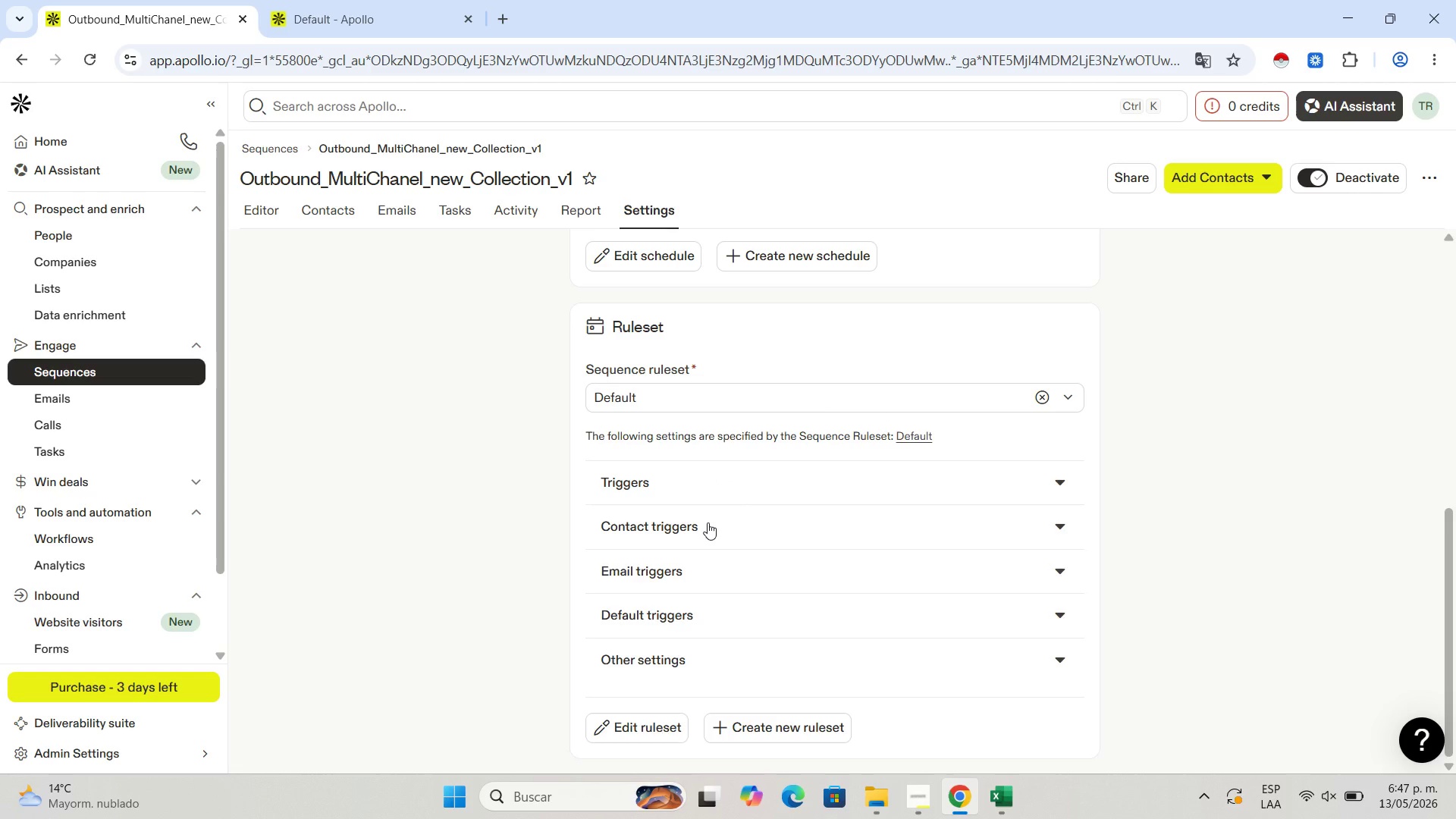 
left_click([708, 522])
 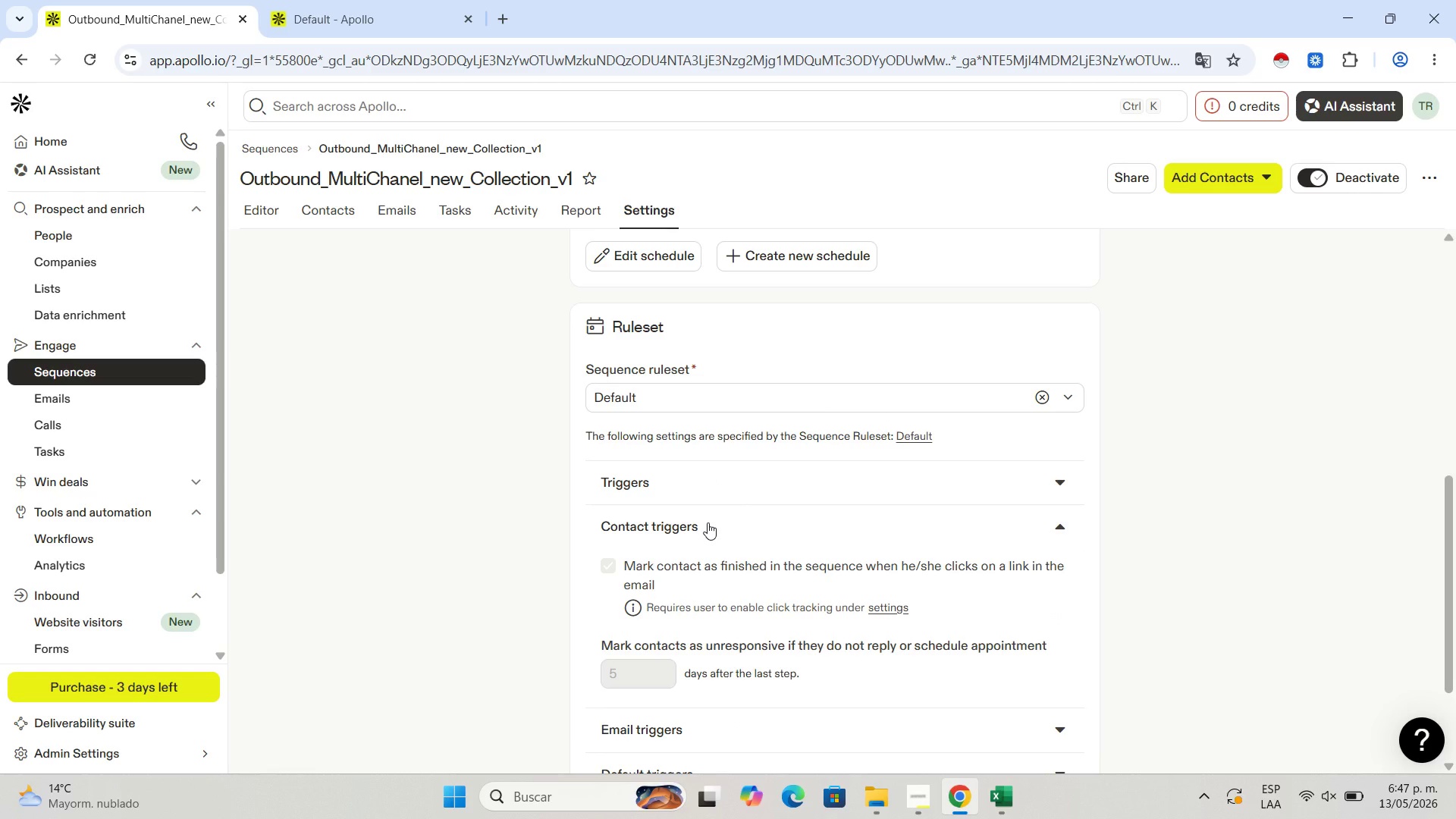 
left_click([708, 522])
 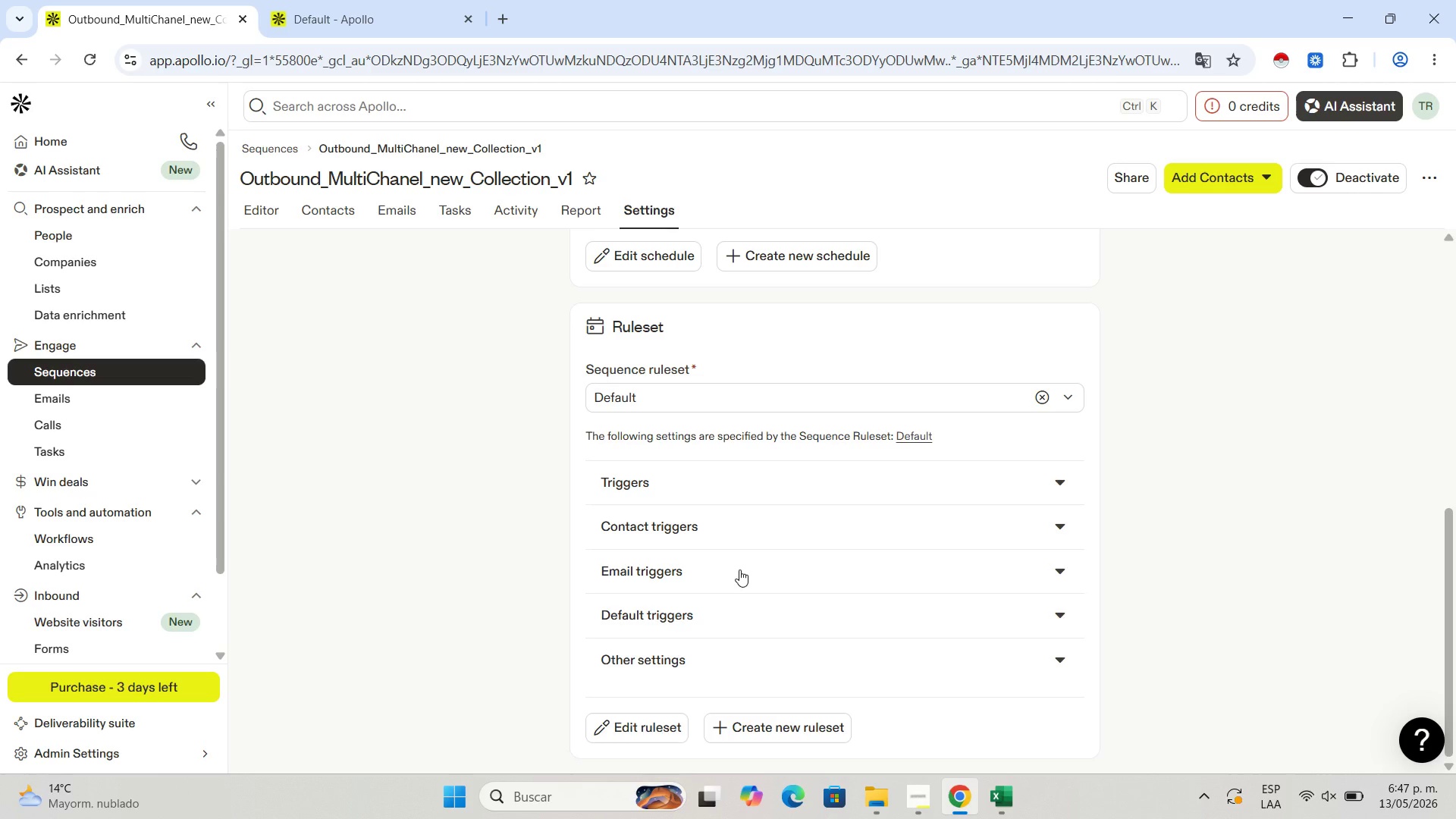 
left_click([739, 570])
 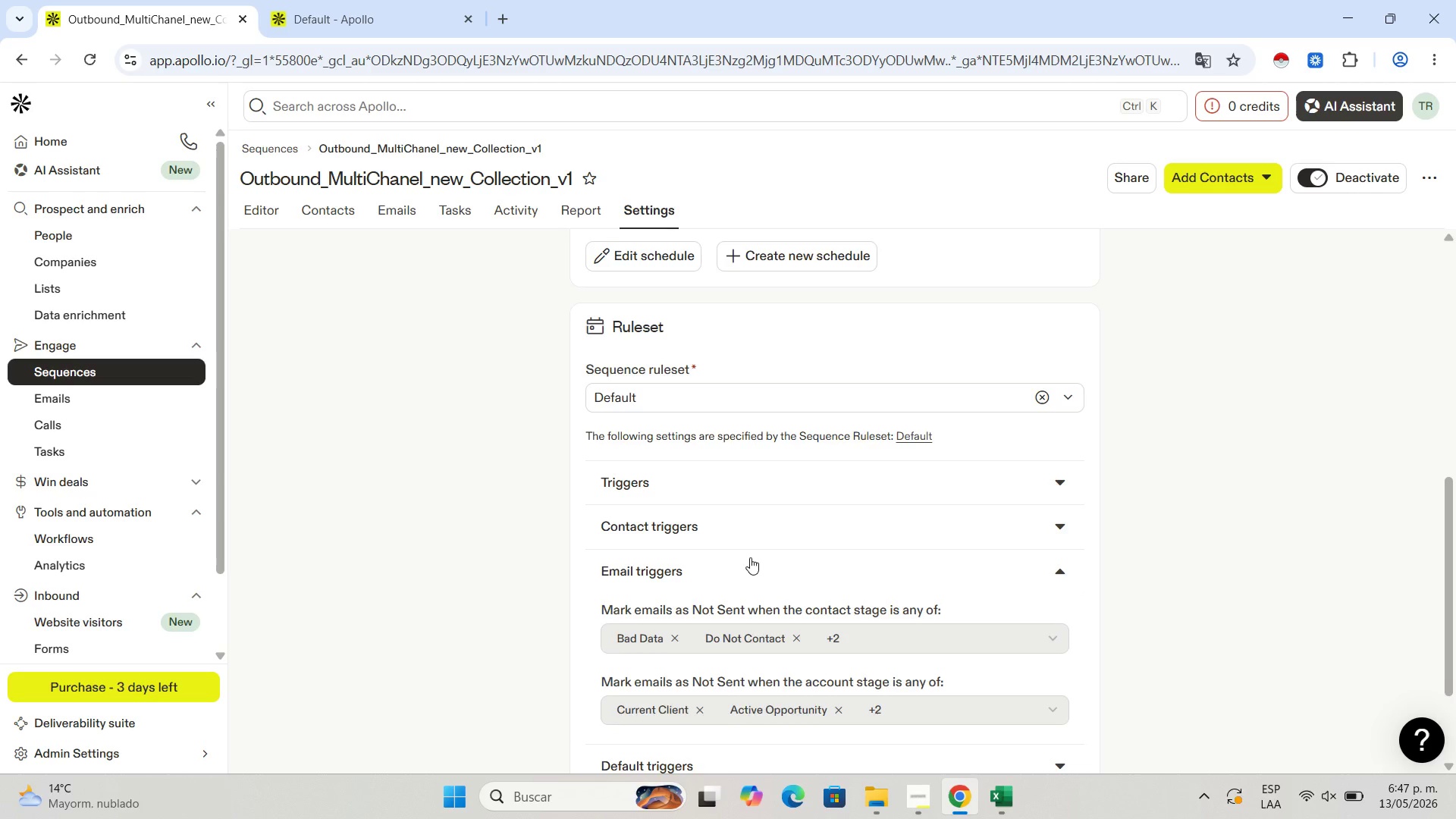 
scroll: coordinate [750, 557], scroll_direction: down, amount: 2.0
 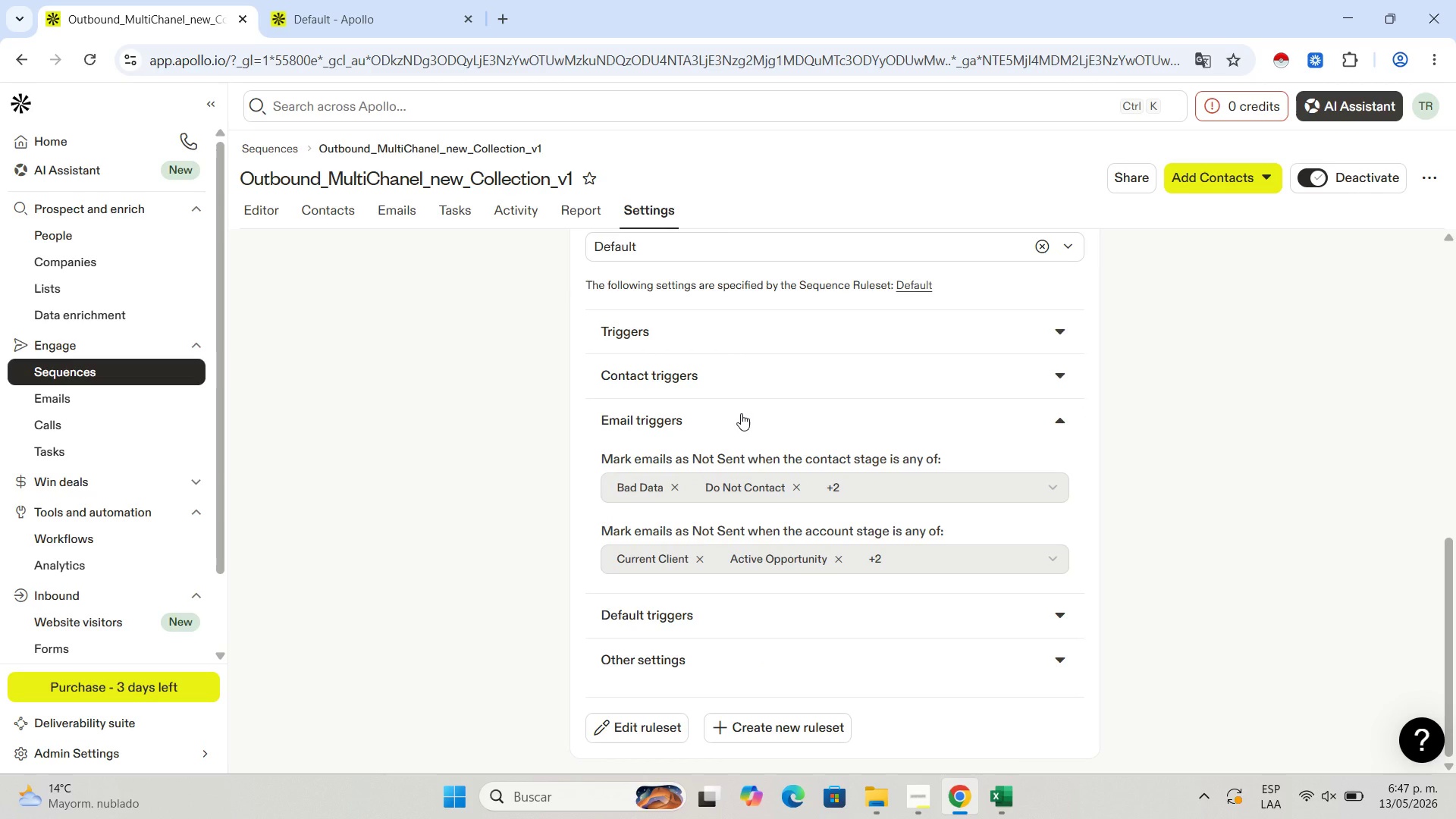 
left_click([741, 413])
 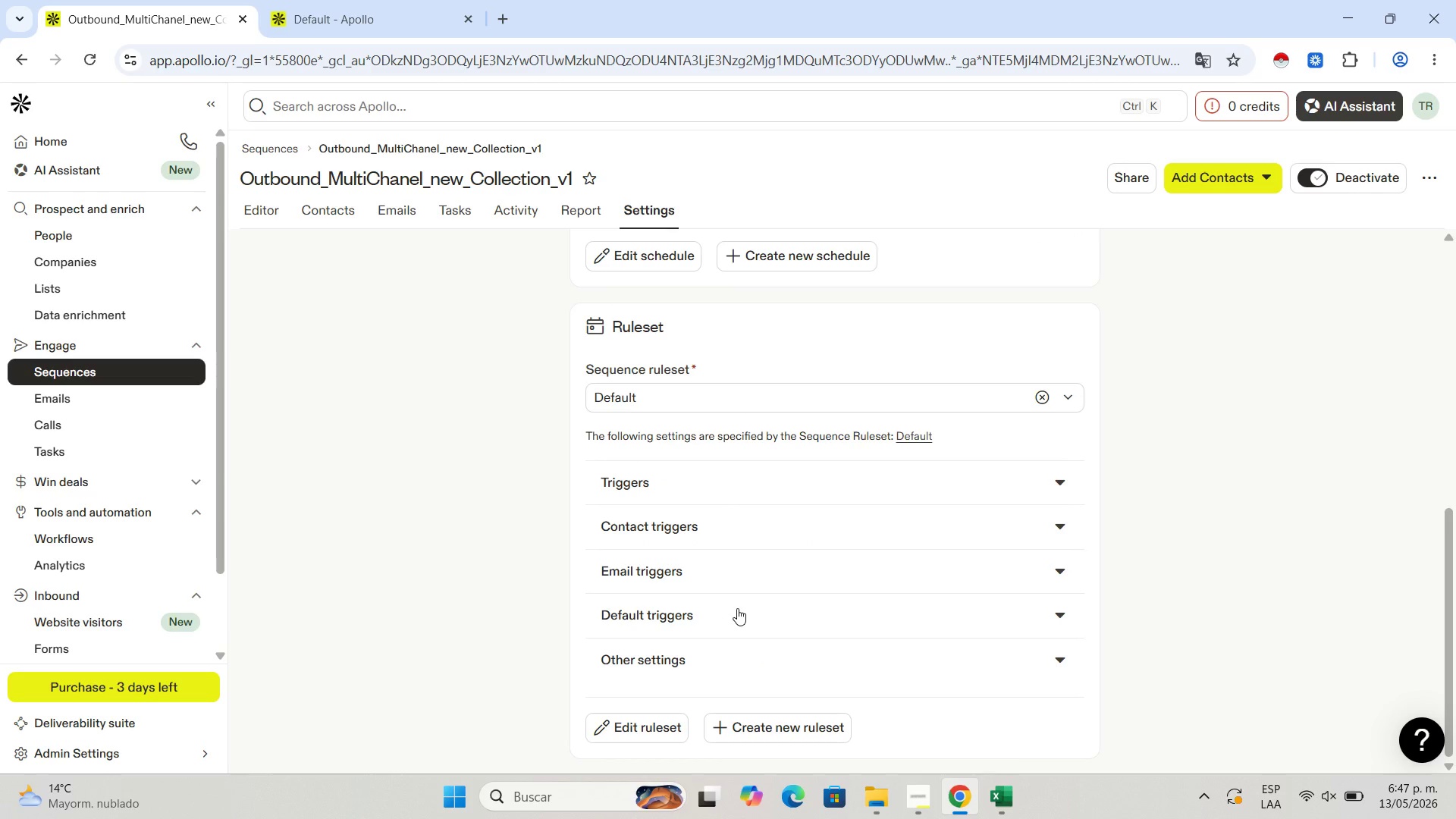 
left_click([739, 610])
 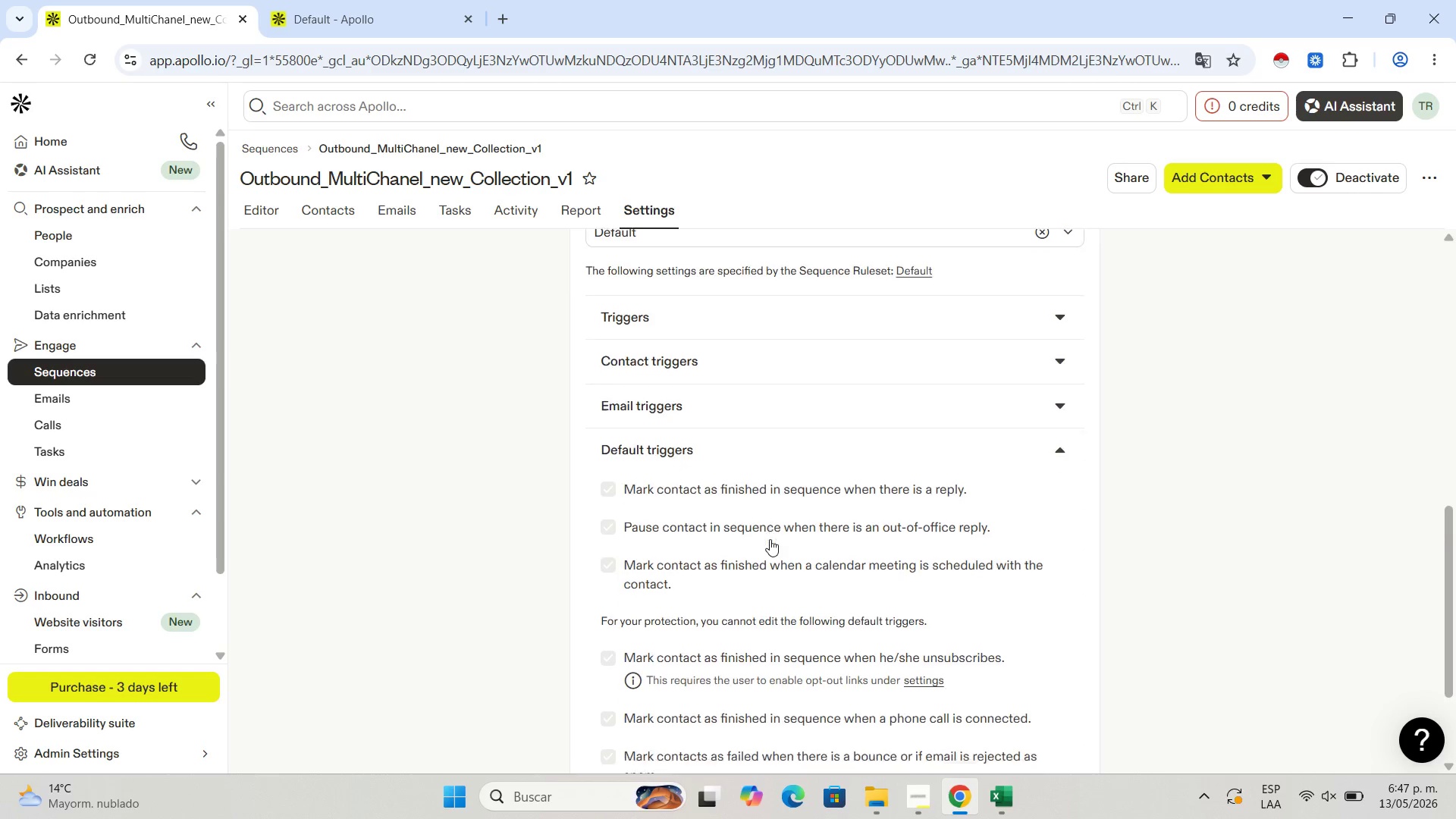 
scroll: coordinate [770, 539], scroll_direction: down, amount: 2.0
 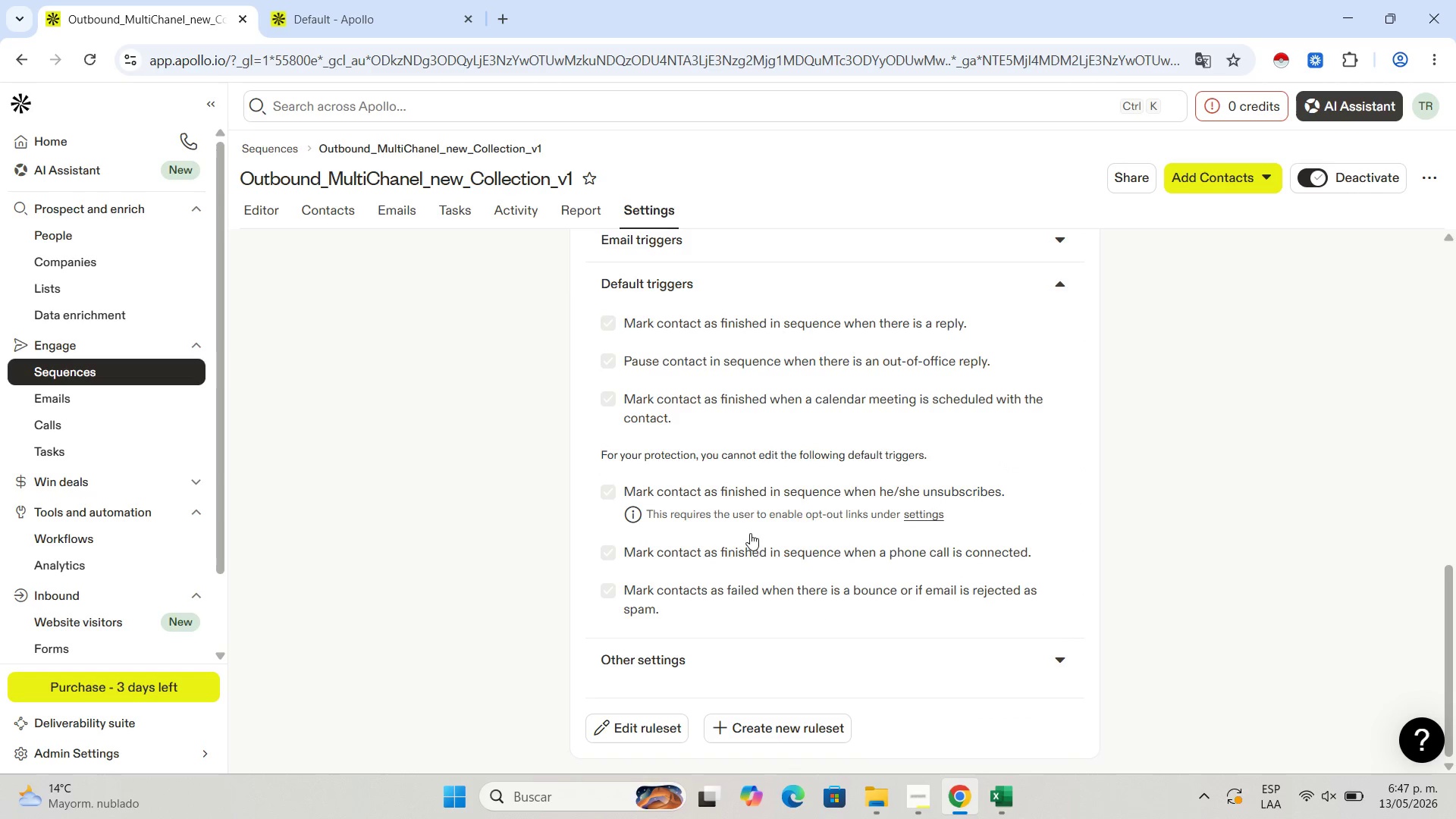 
left_click([702, 281])
 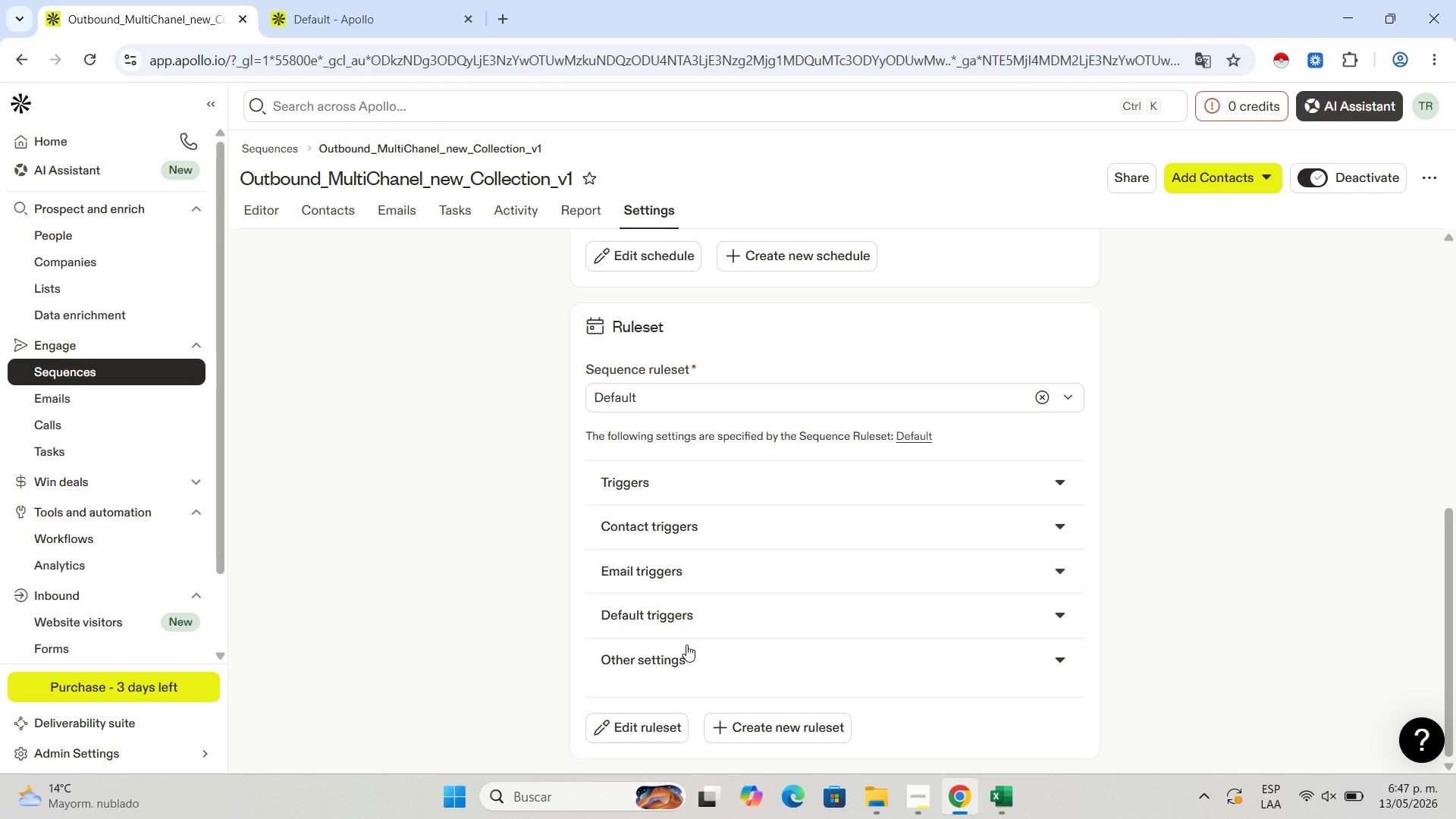 
left_click([694, 649])
 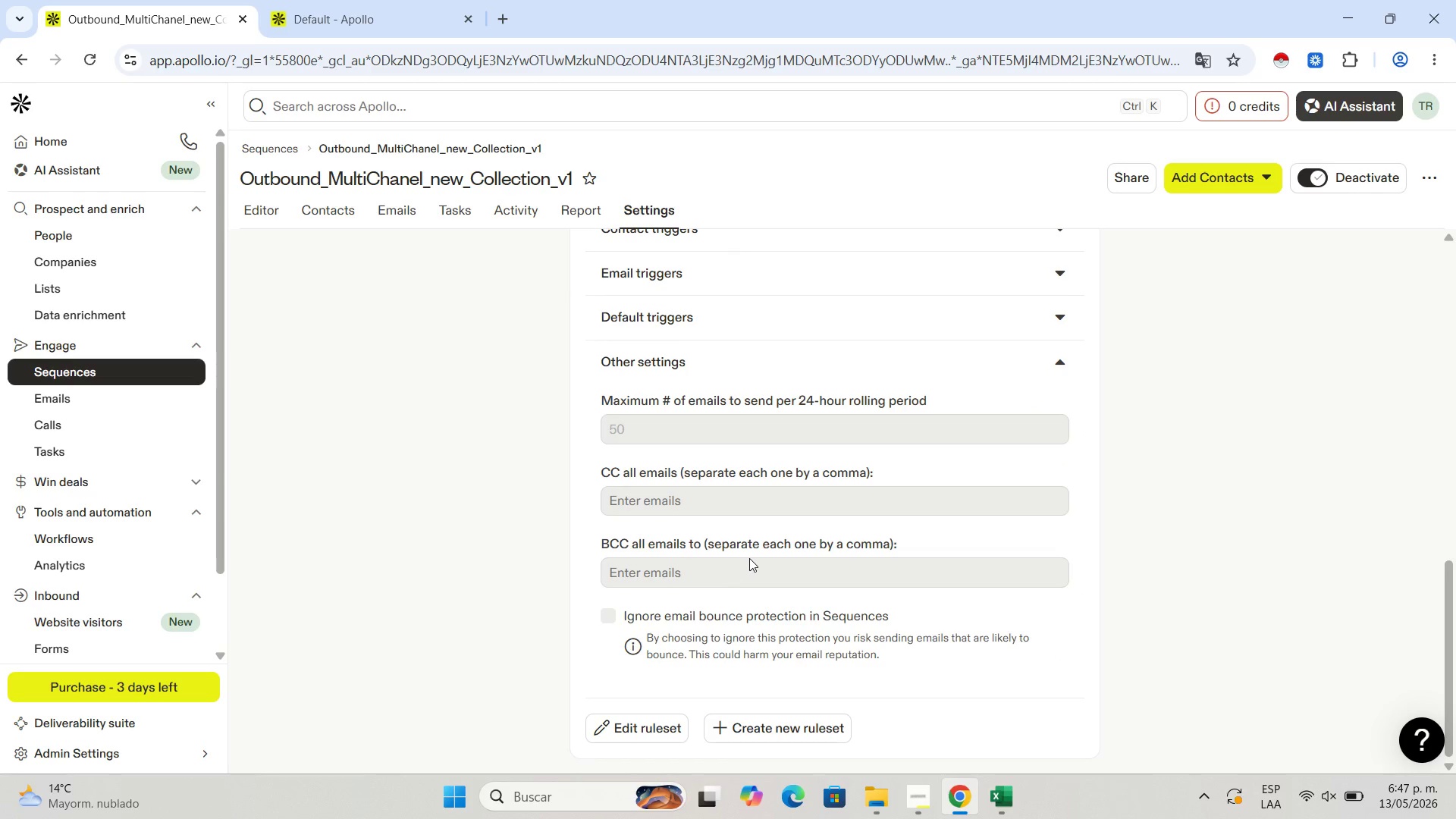 
scroll: coordinate [749, 558], scroll_direction: down, amount: 2.0
 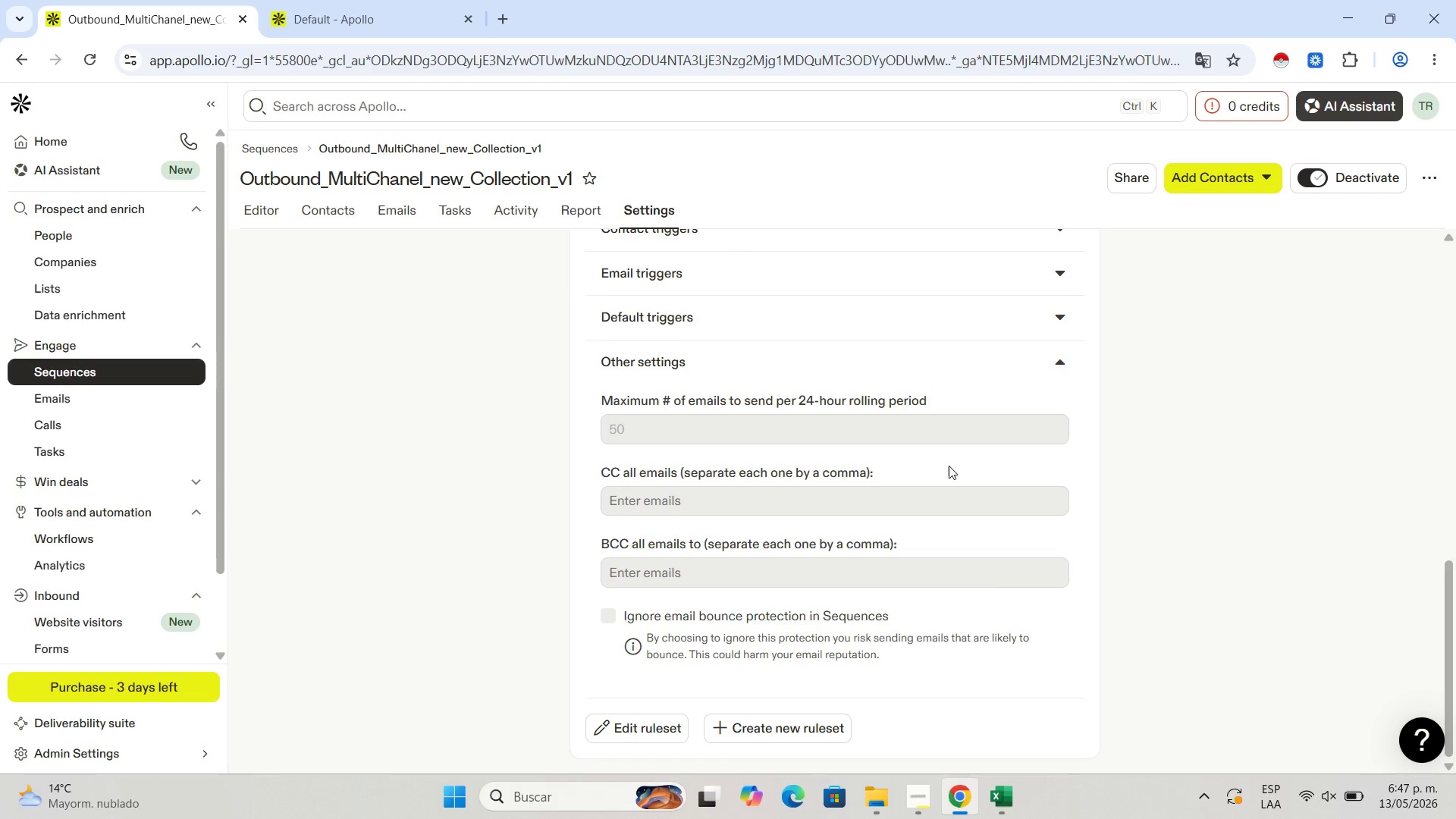 
left_click([1053, 366])
 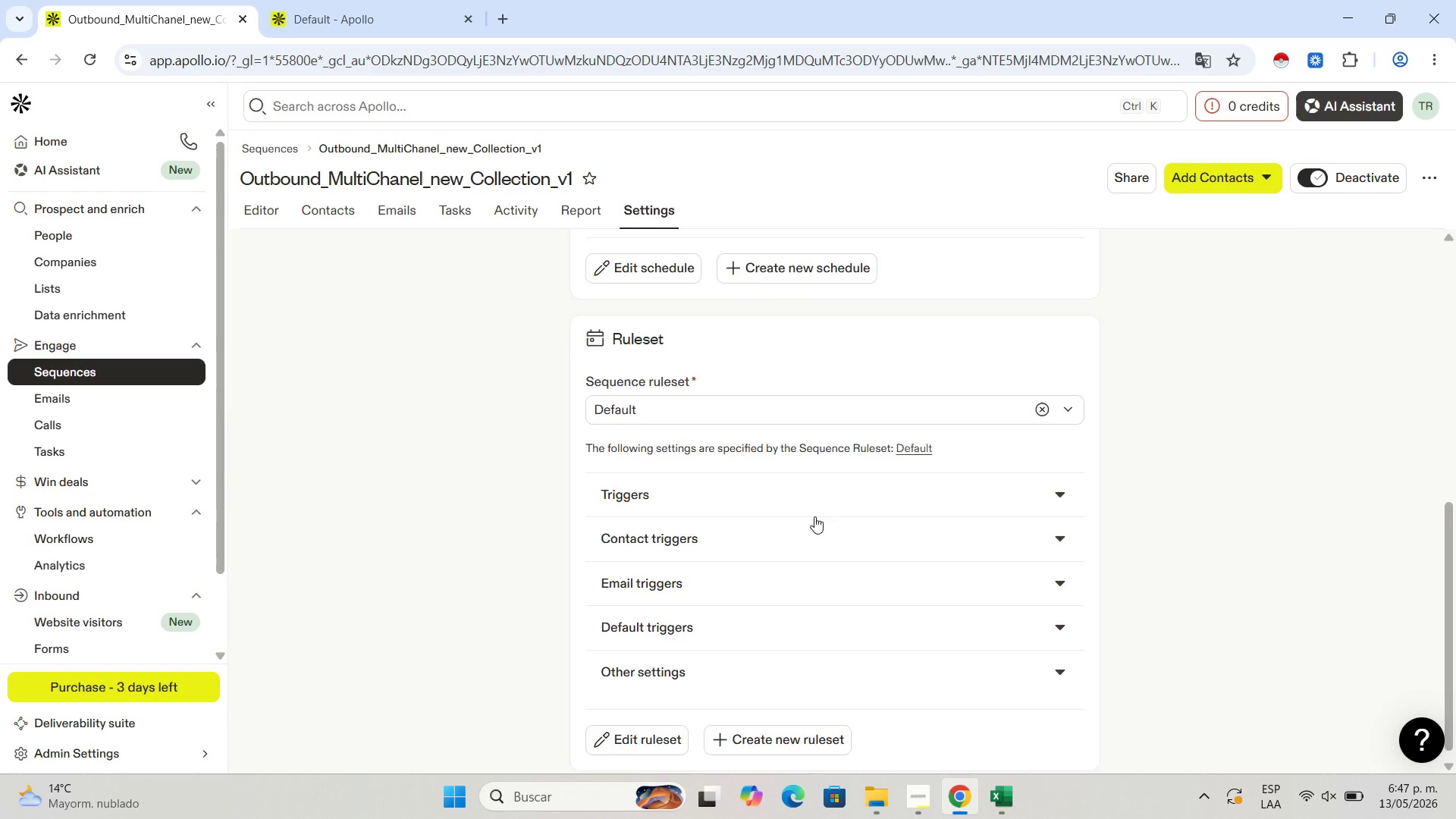 
scroll: coordinate [814, 513], scroll_direction: up, amount: 5.0
 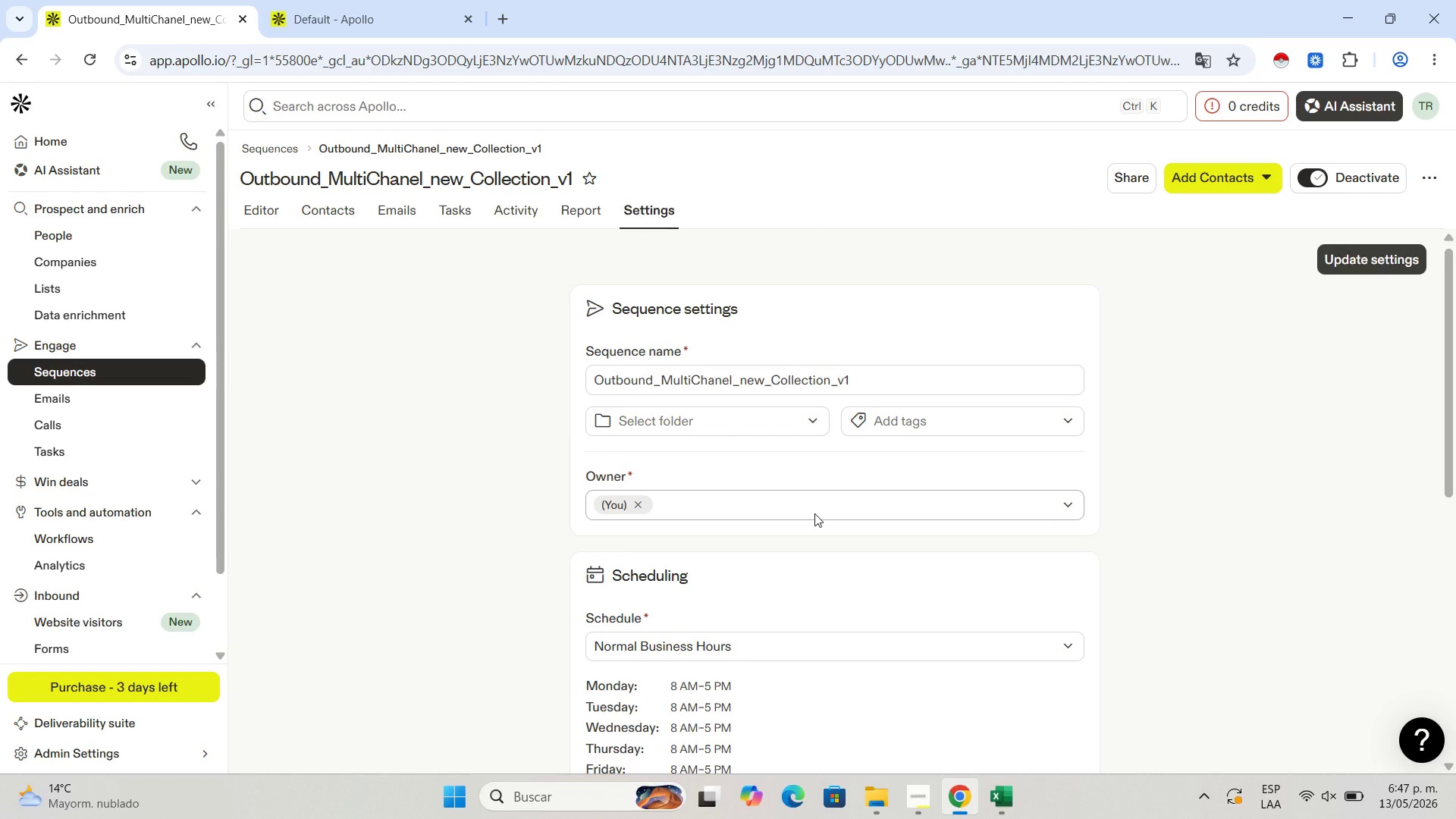 
scroll: coordinate [814, 513], scroll_direction: down, amount: 3.0
 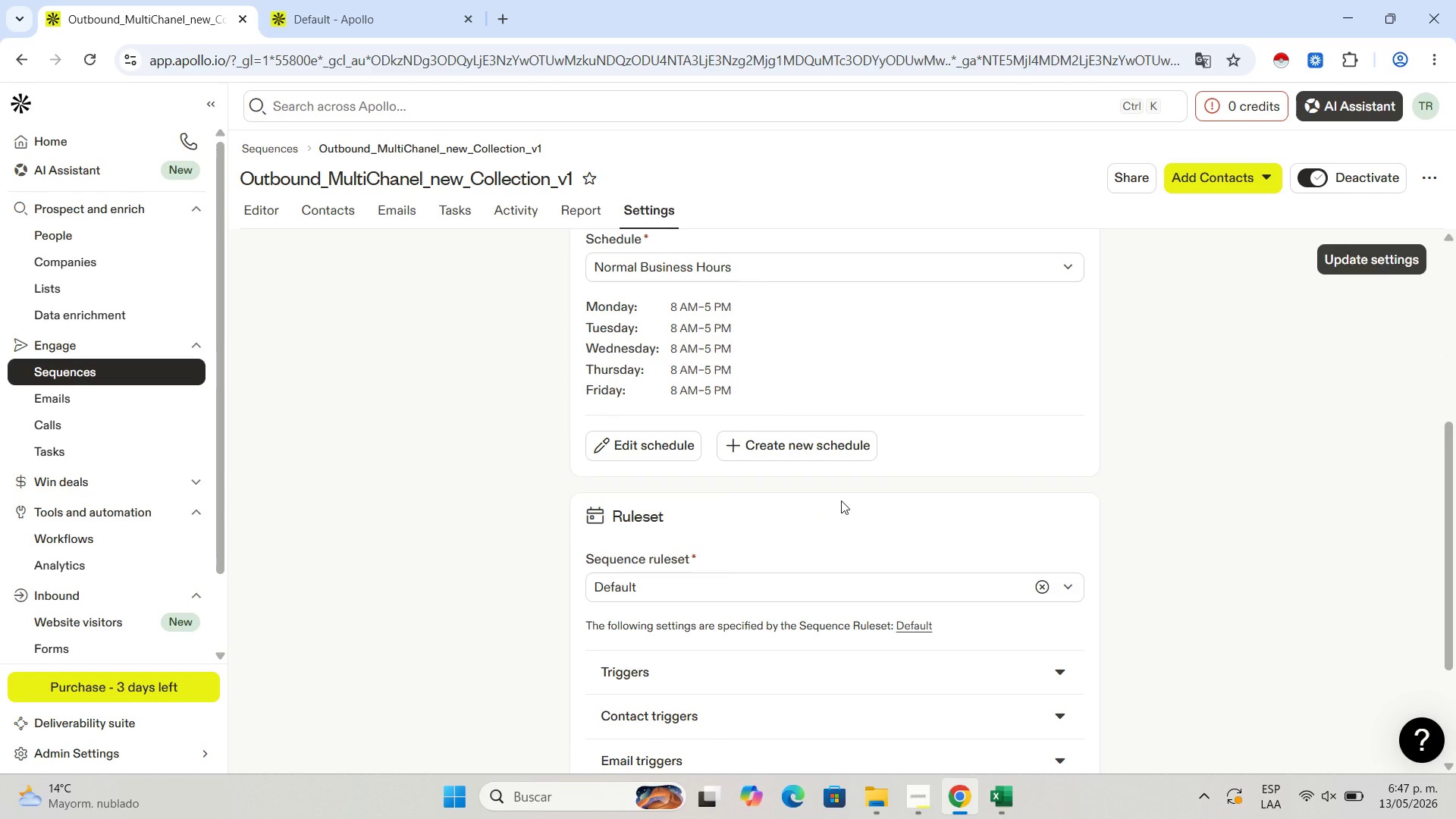 
wait(22.69)
 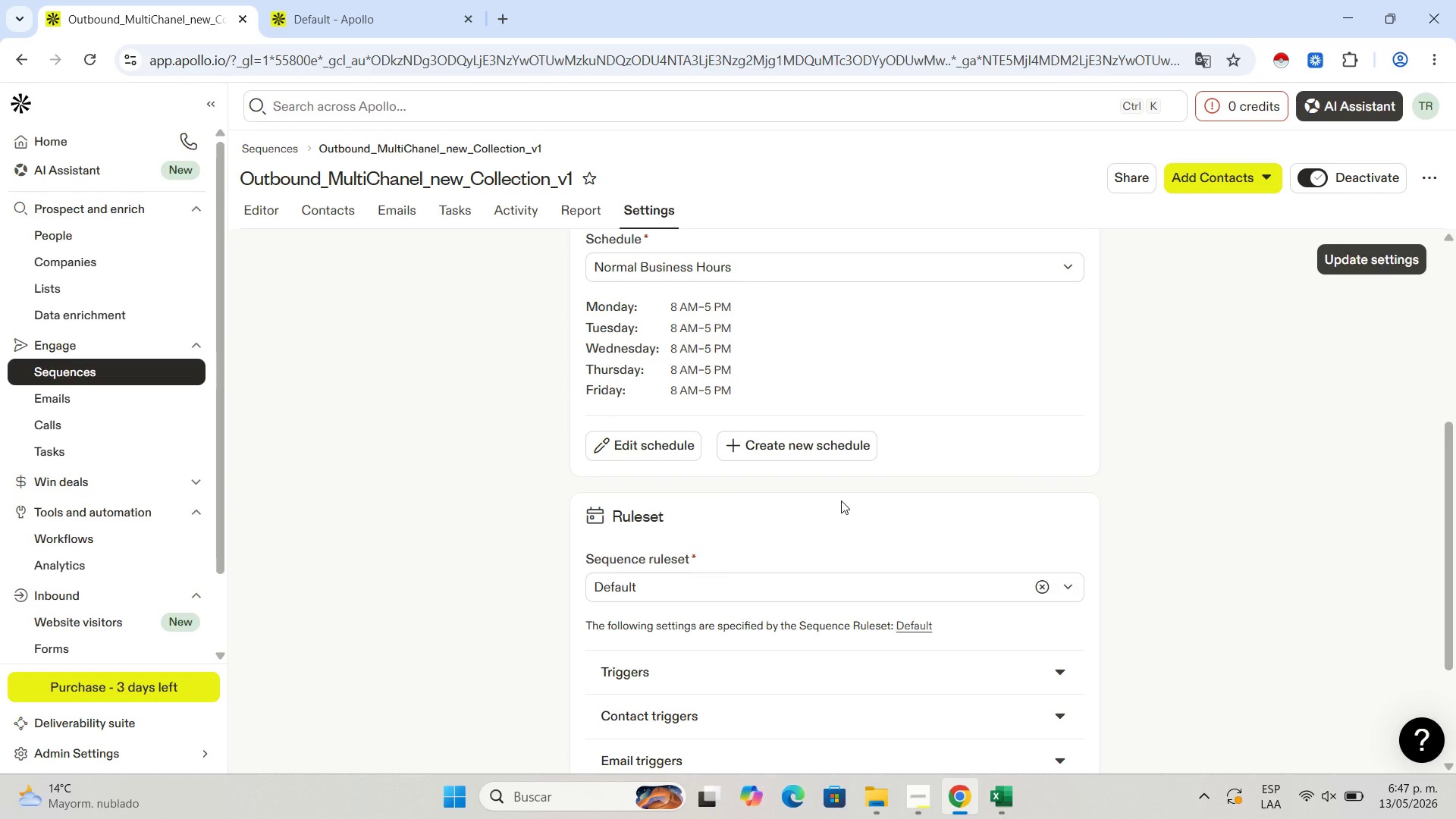 
key(Control+NumpadSubtract)
 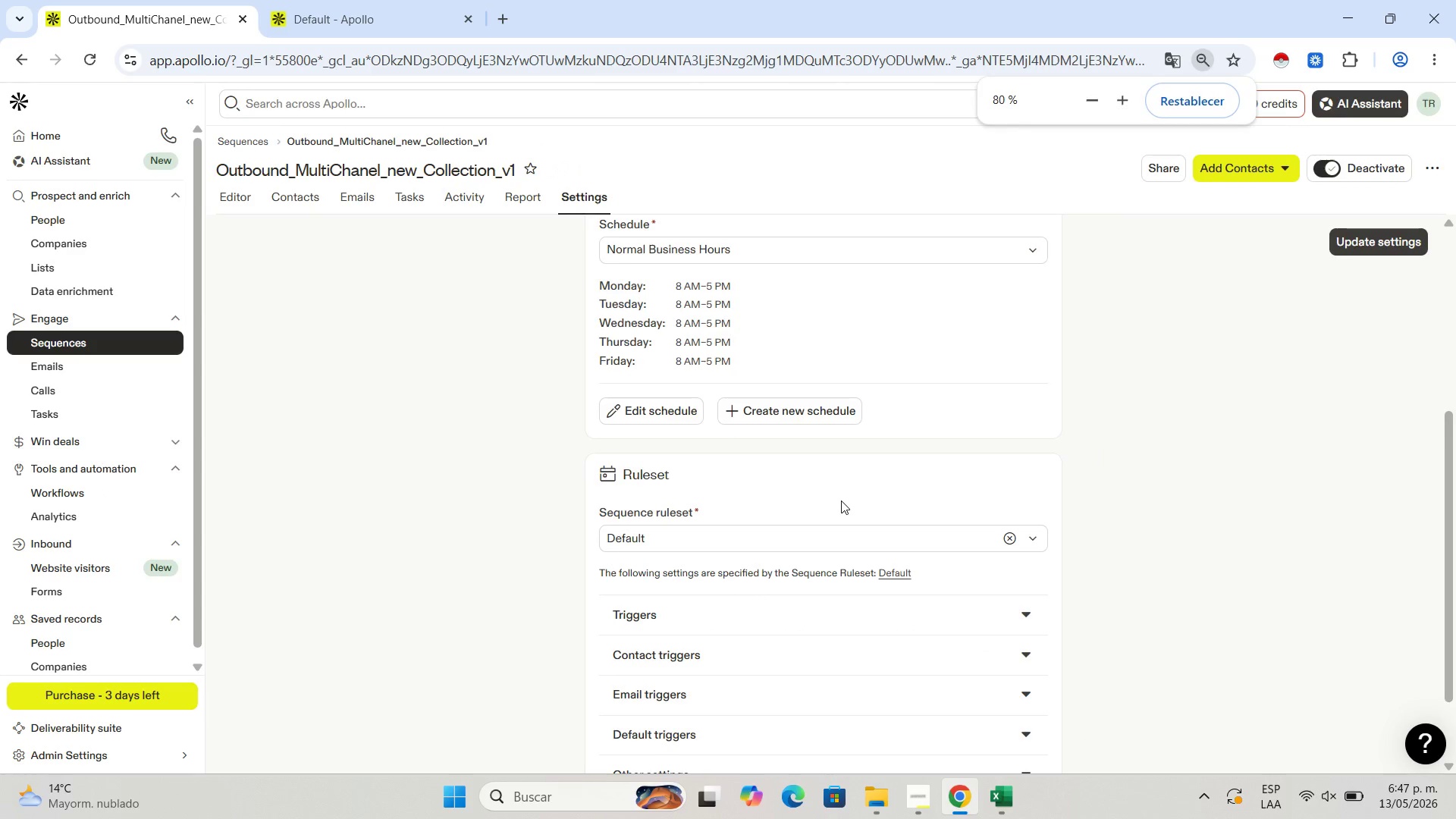 
key(Control+NumpadSubtract)
 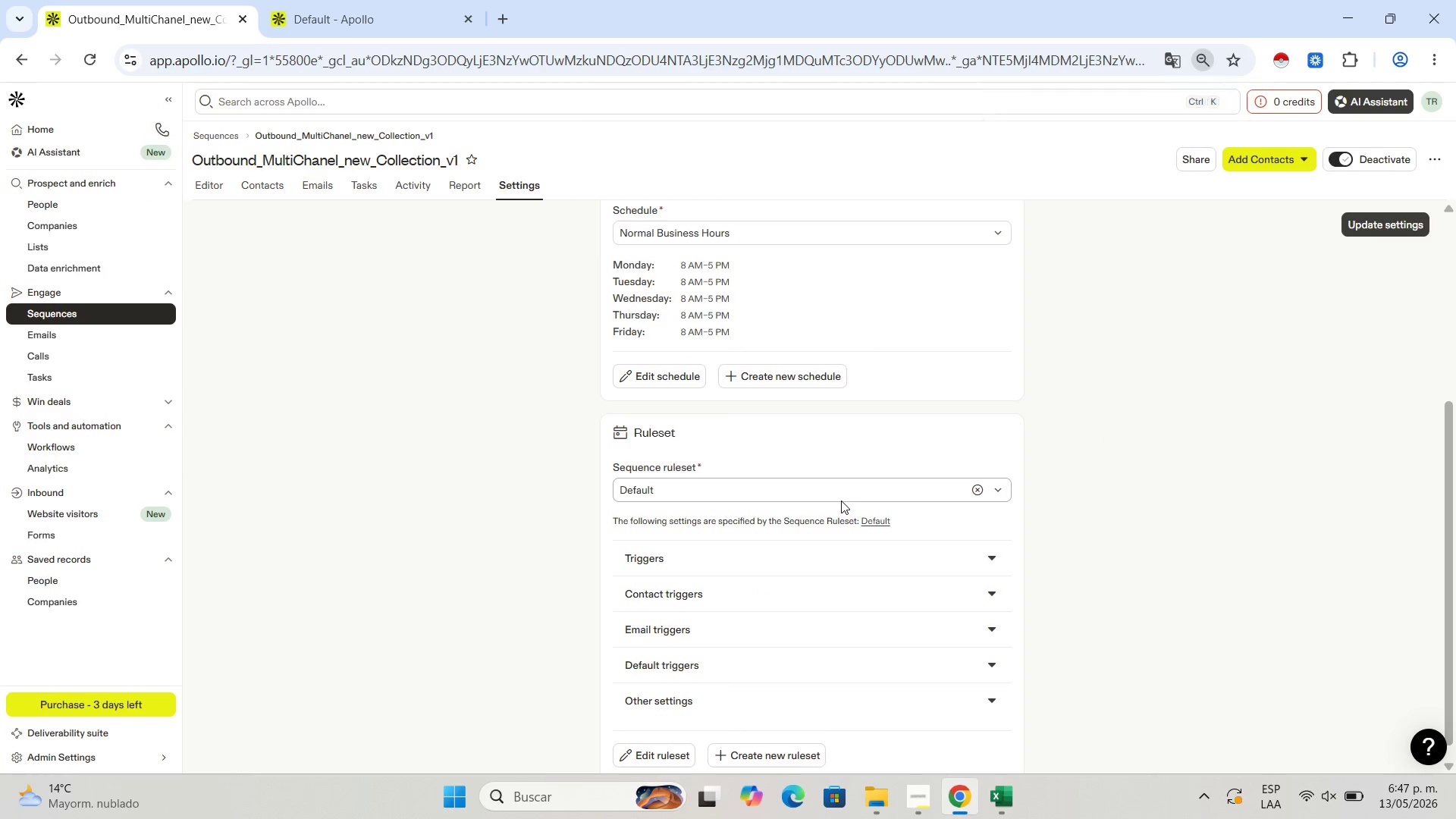 
scroll: coordinate [943, 471], scroll_direction: none, amount: 0.0
 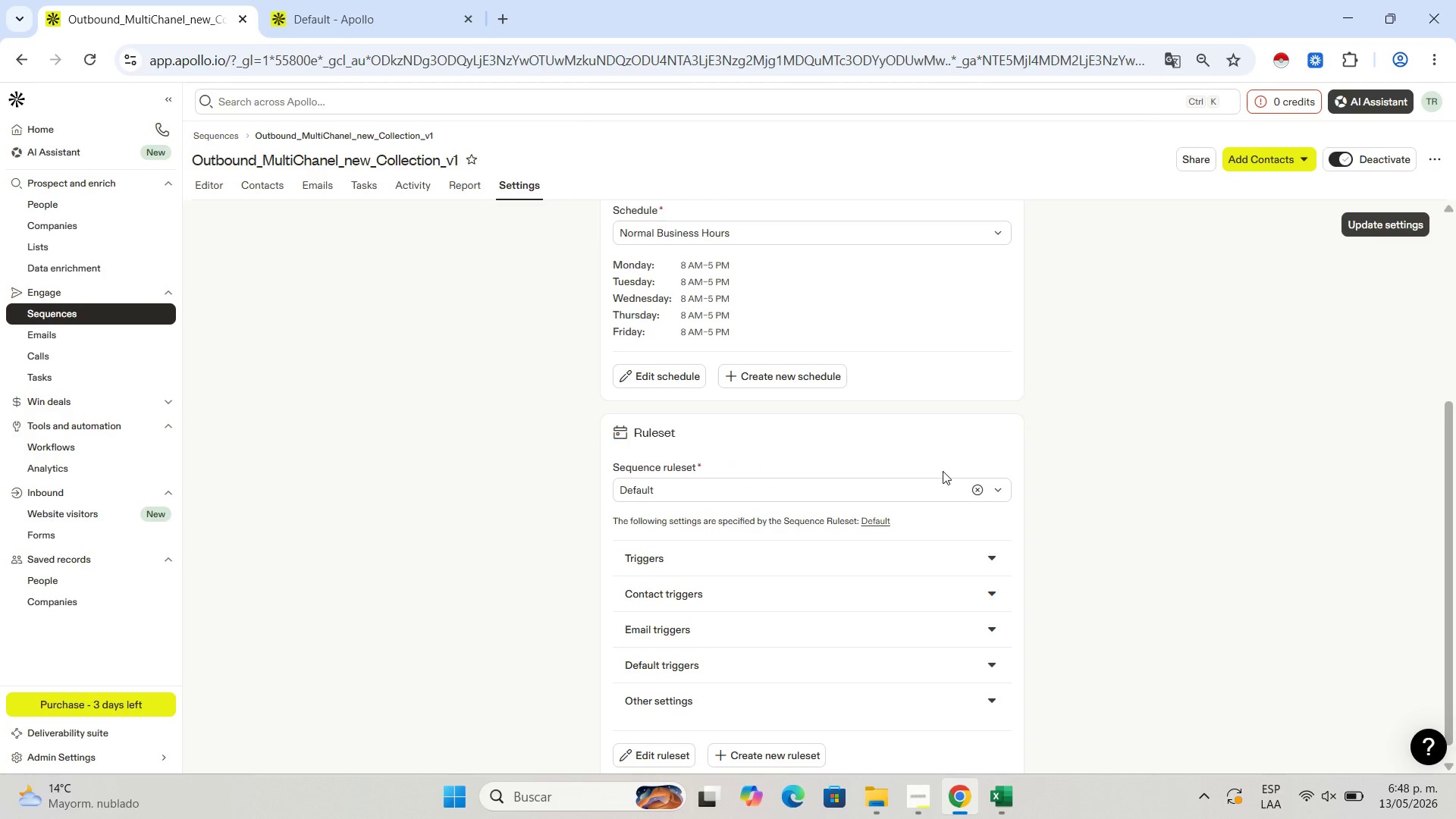 
wait(35.95)
 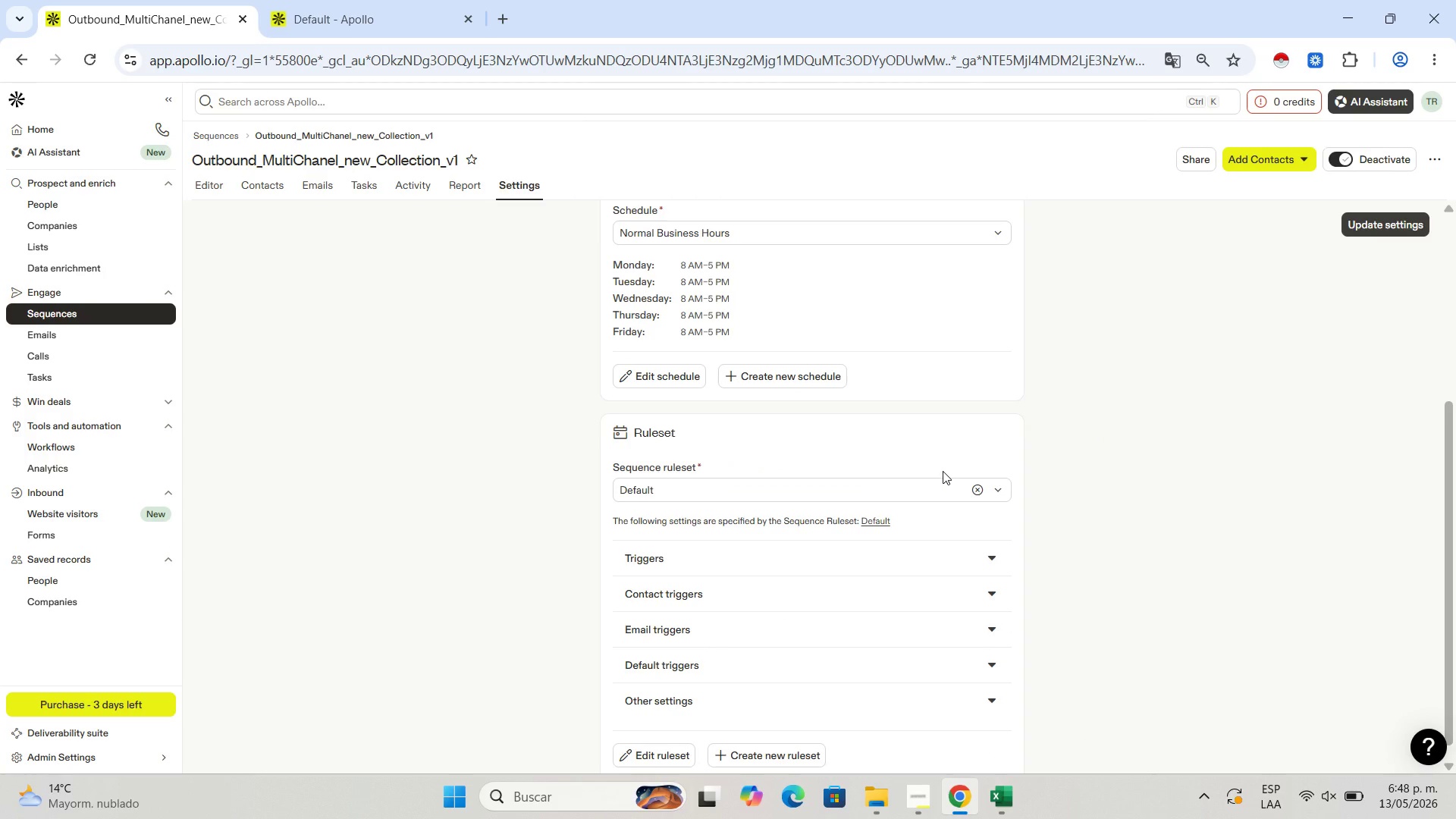 
key(Control+NumpadAdd)
 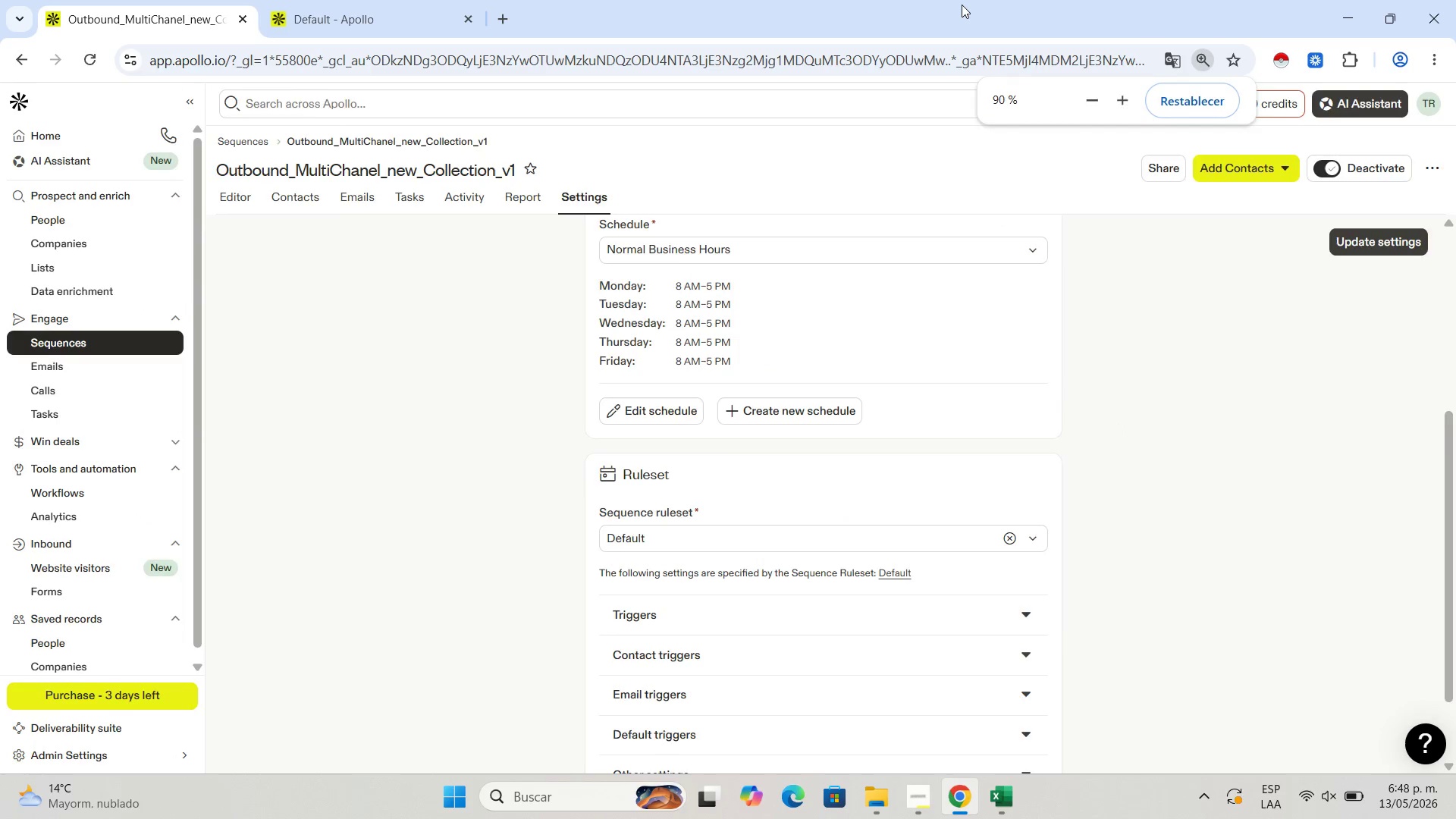 
key(Control+NumpadAdd)
 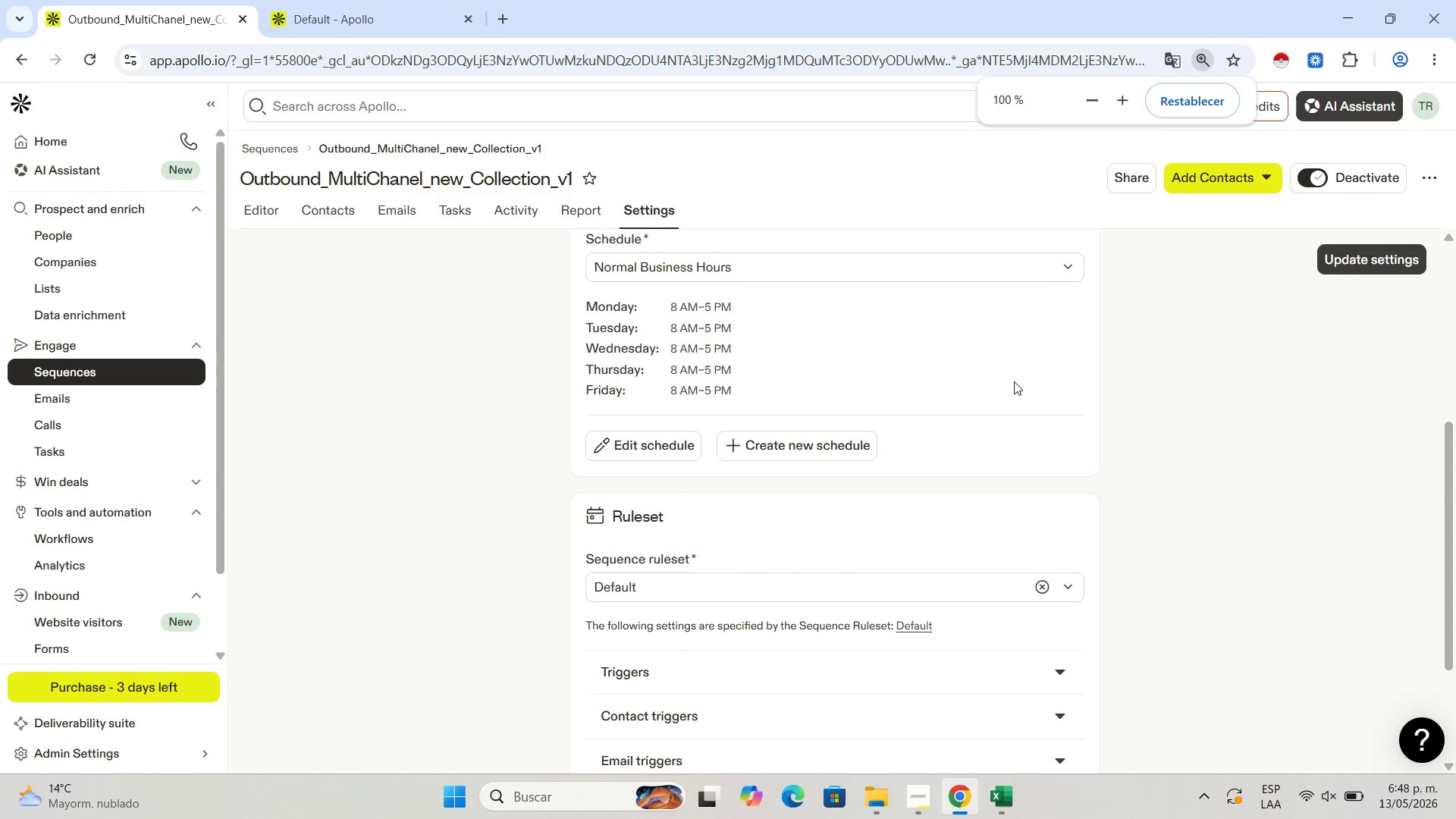 
scroll: coordinate [735, 535], scroll_direction: down, amount: 2.0
 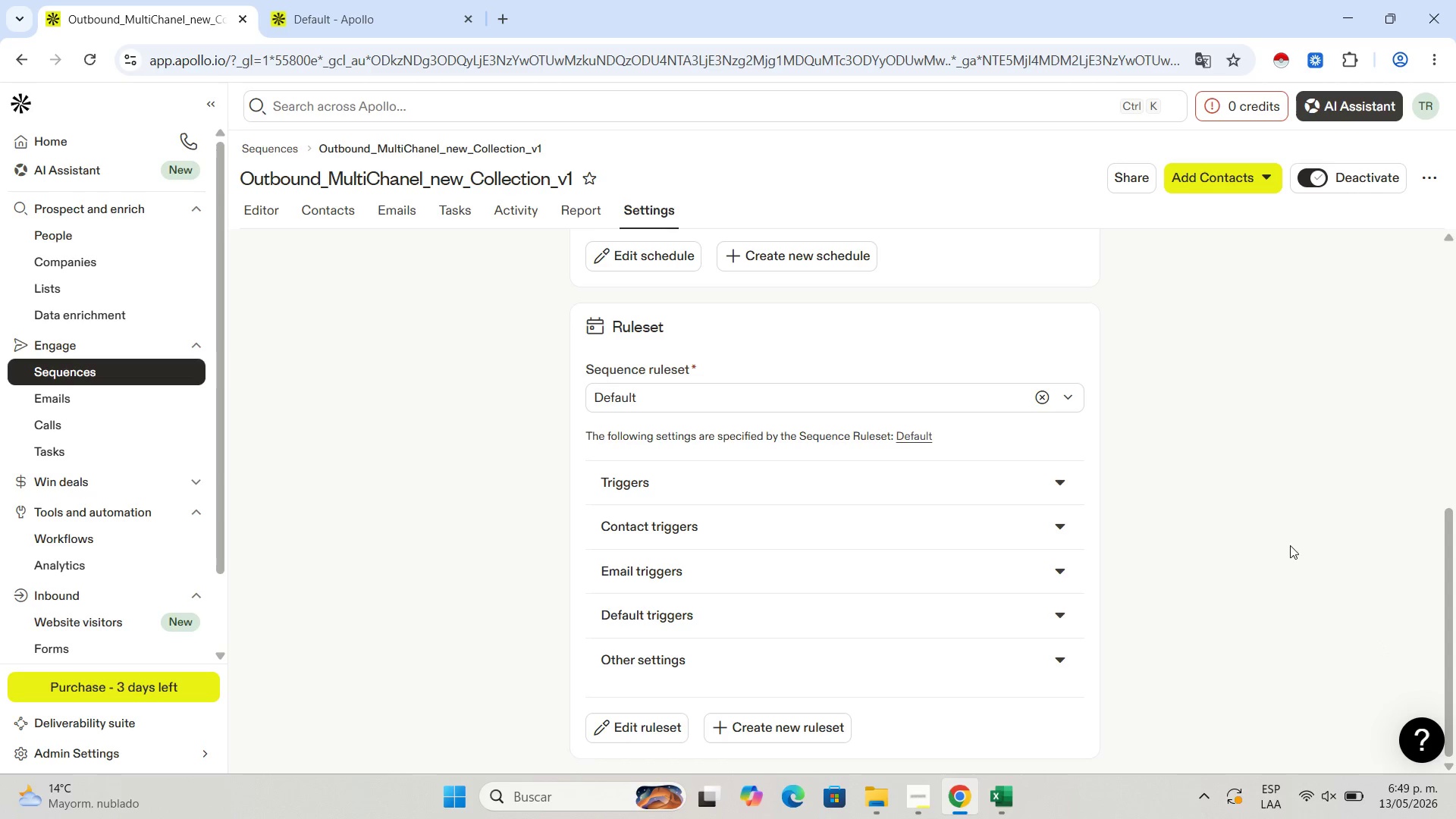 
wait(29.77)
 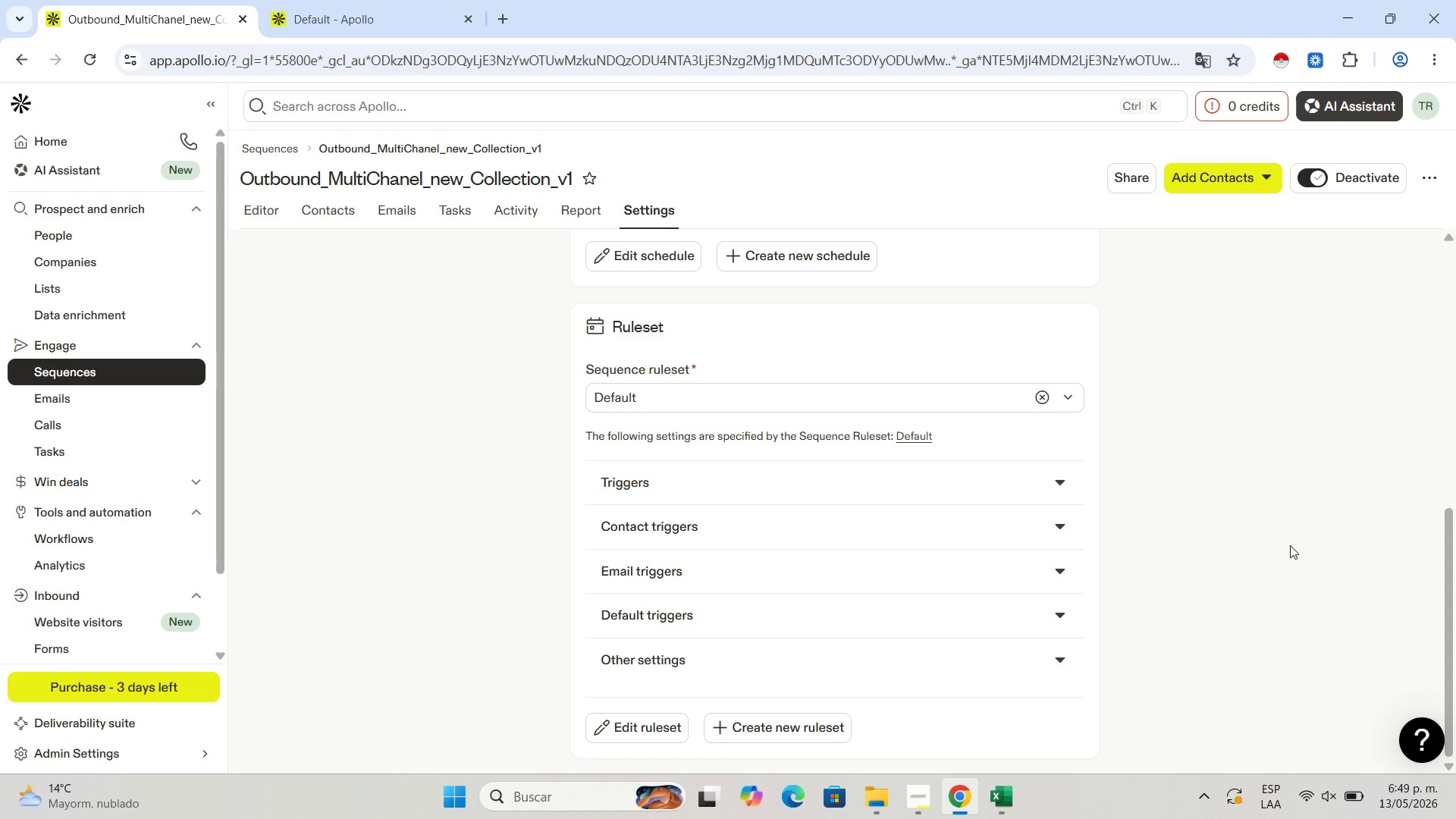 
left_click([1000, 563])
 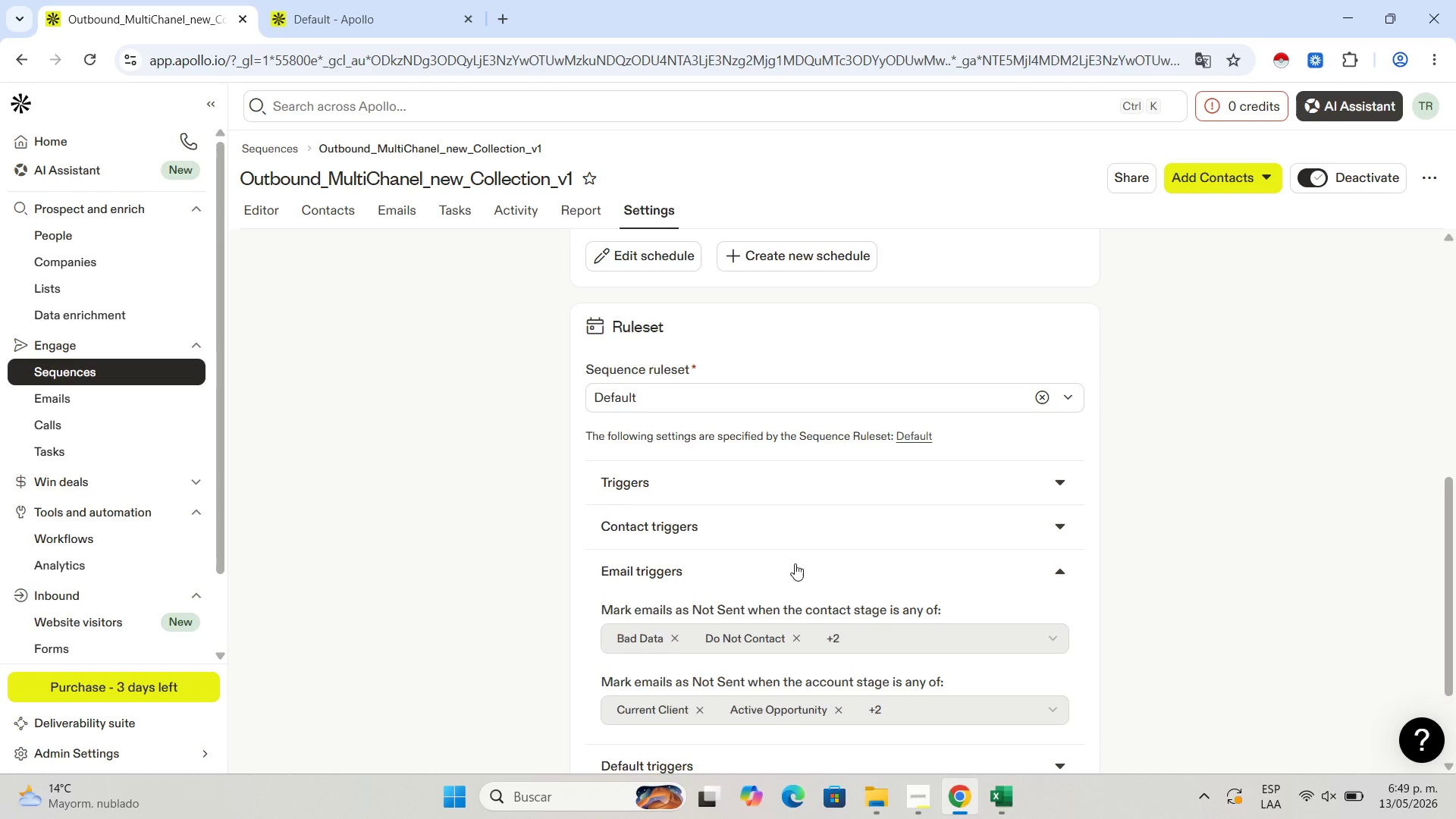 
scroll: coordinate [805, 557], scroll_direction: down, amount: 2.0
 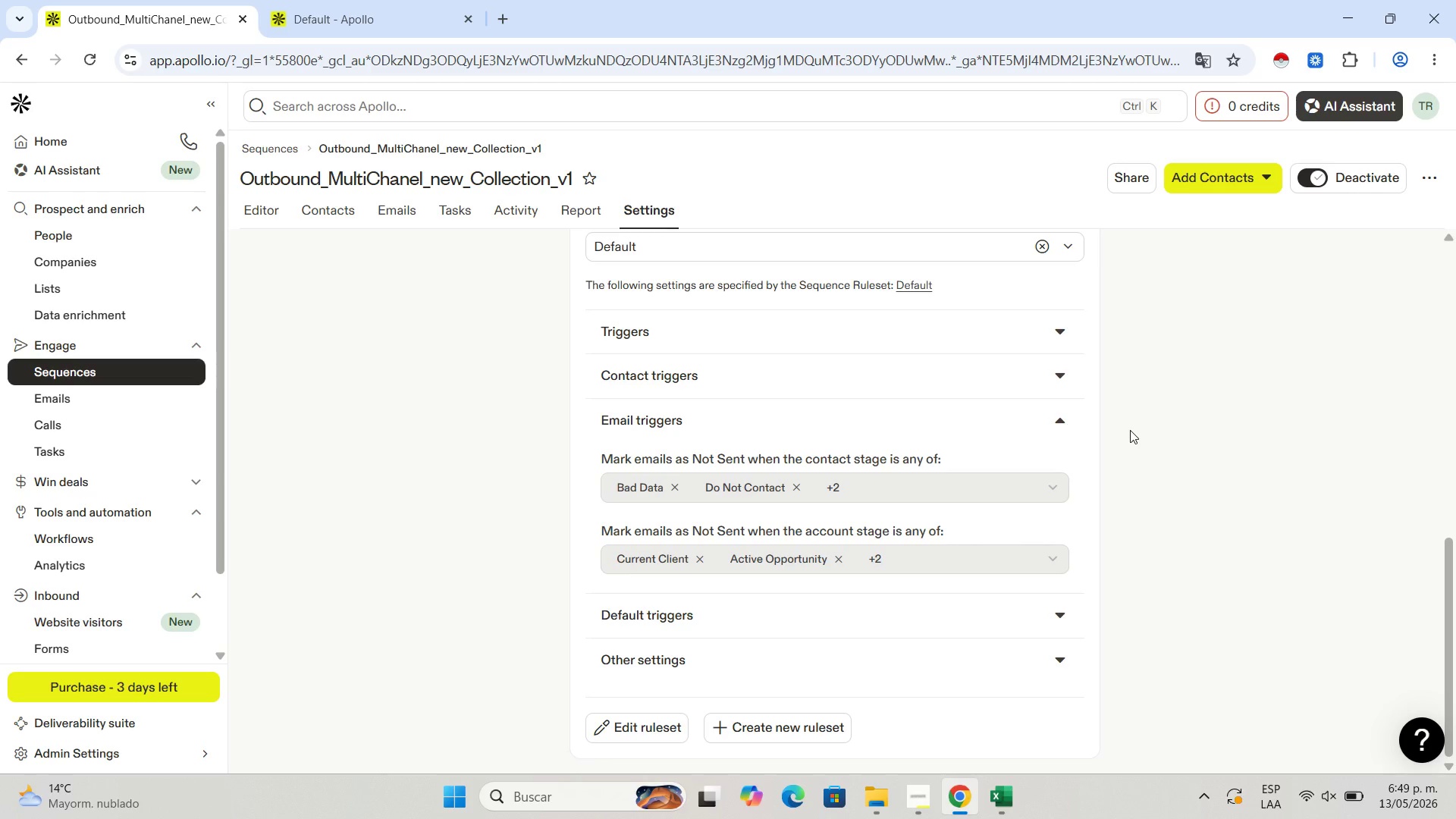 
wait(29.77)
 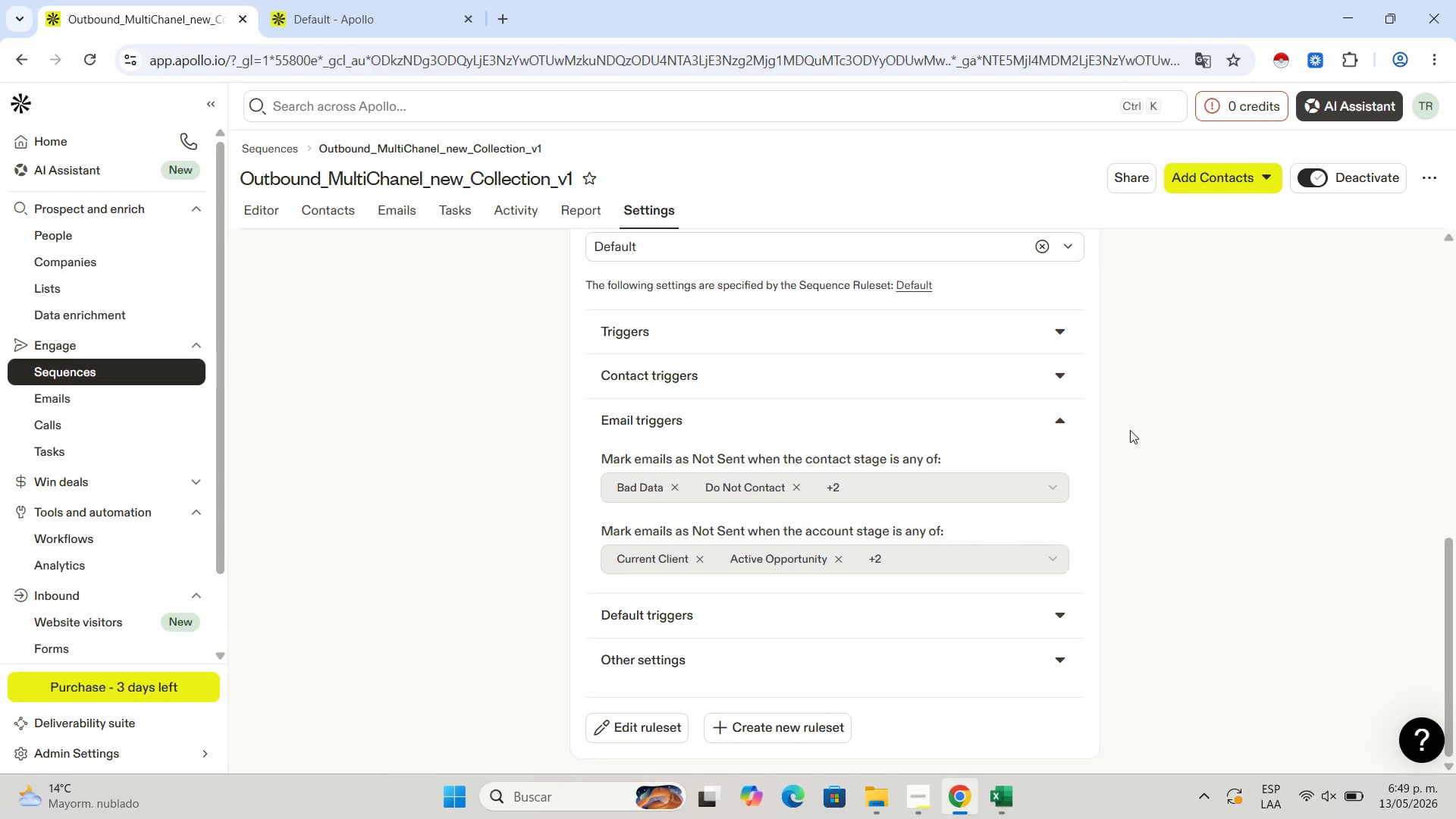 
left_click([720, 487])
 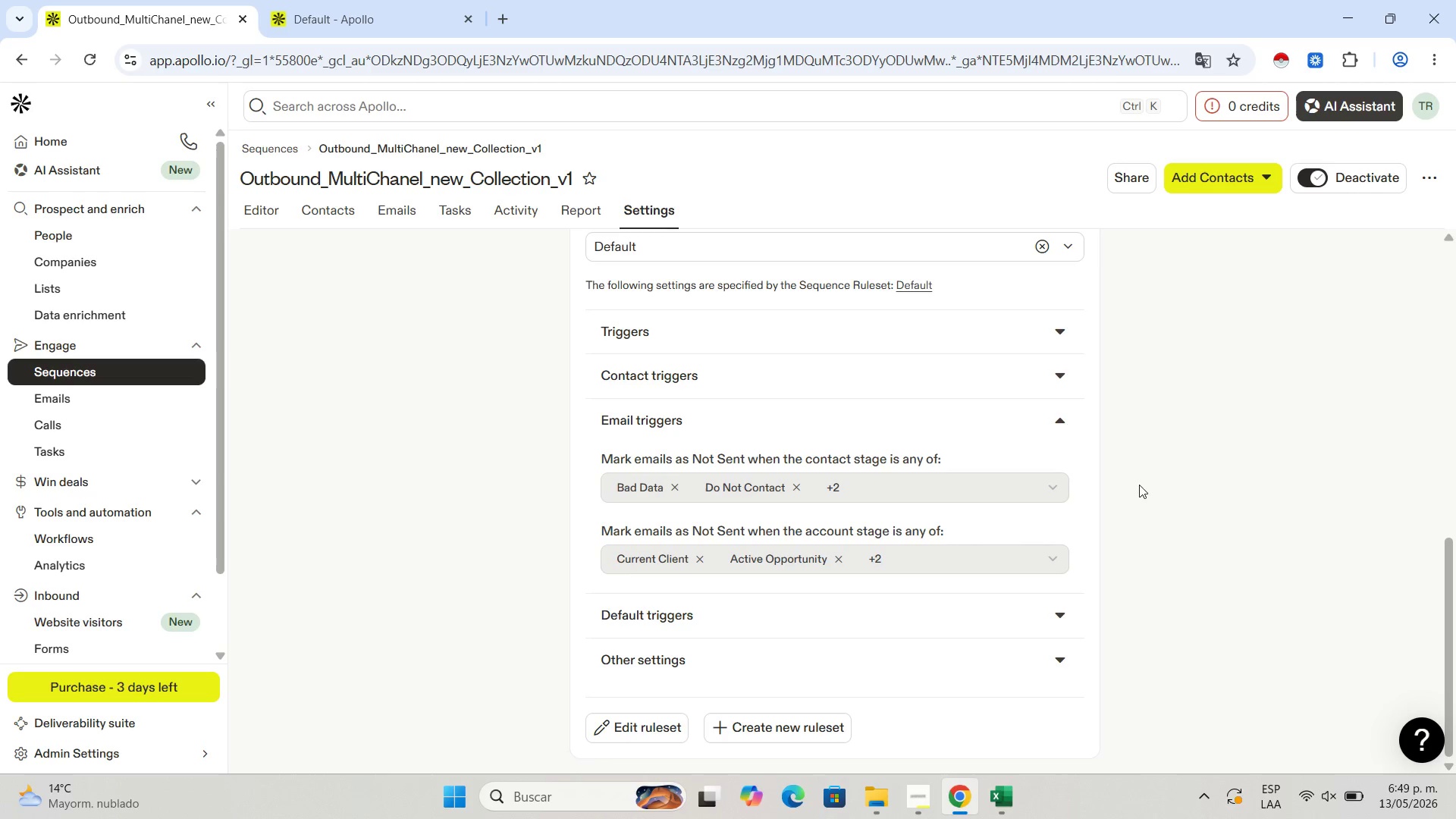 
left_click([1053, 487])
 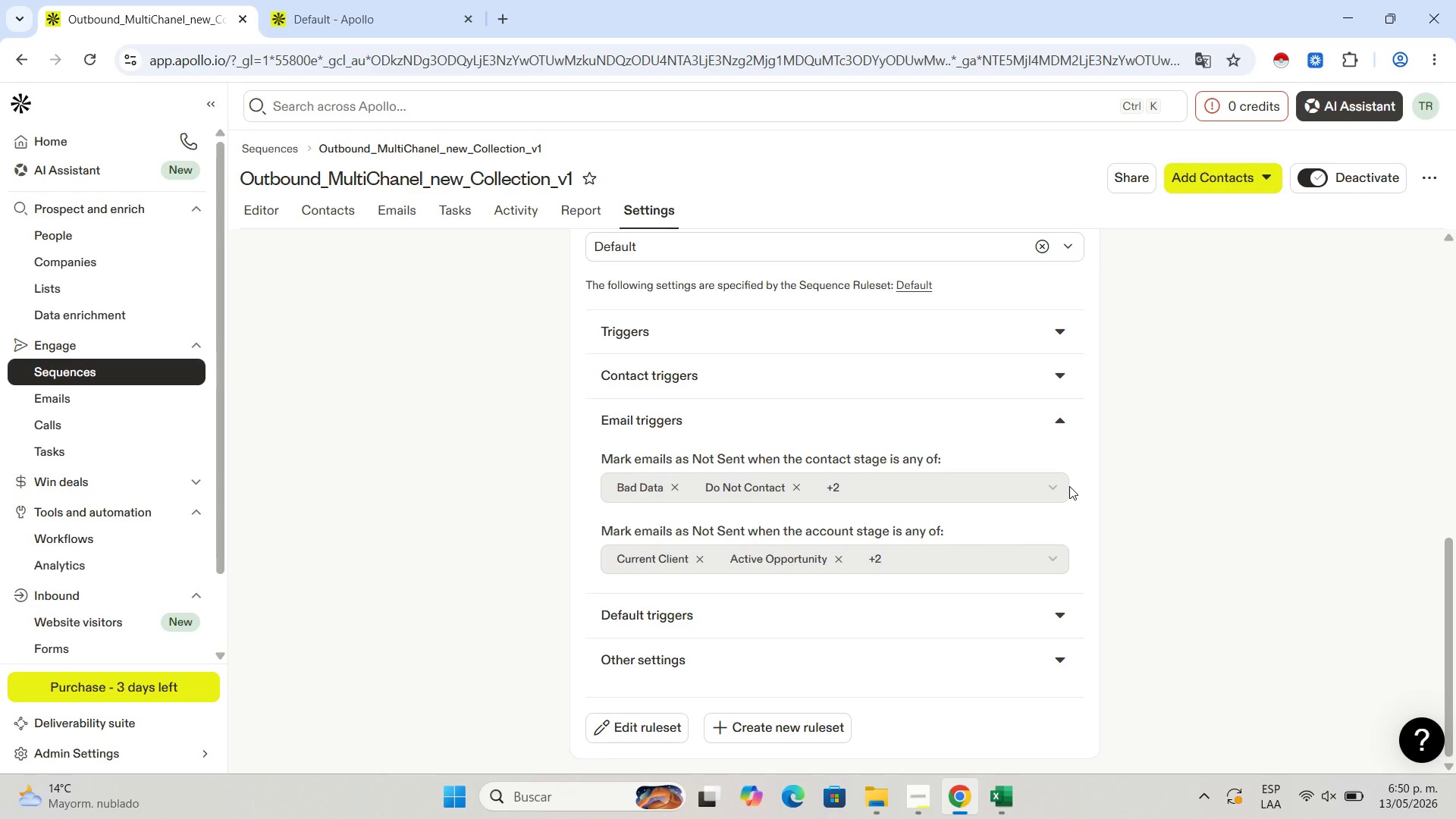 
wait(60.41)
 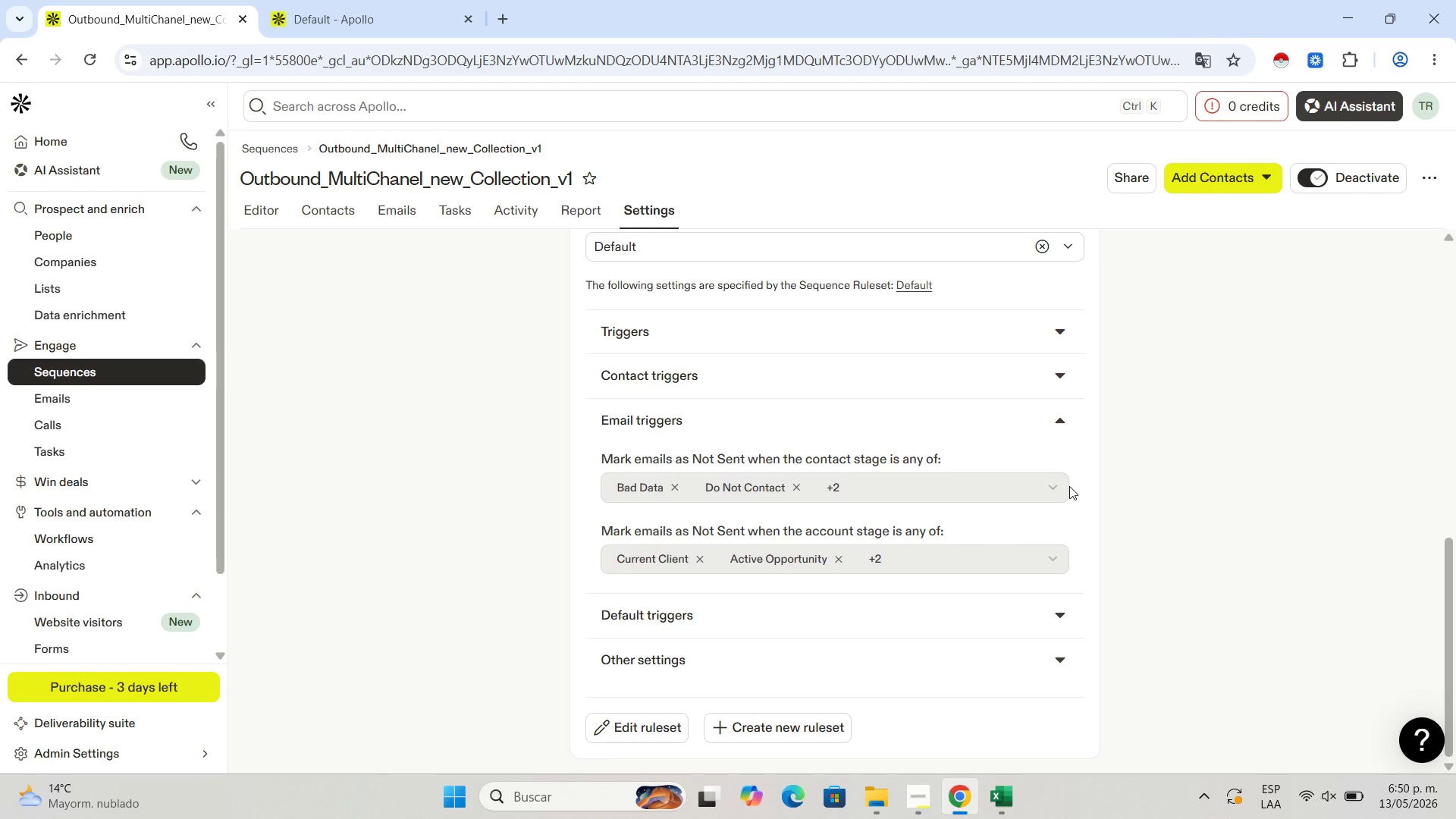 
scroll: coordinate [899, 543], scroll_direction: down, amount: 3.0
 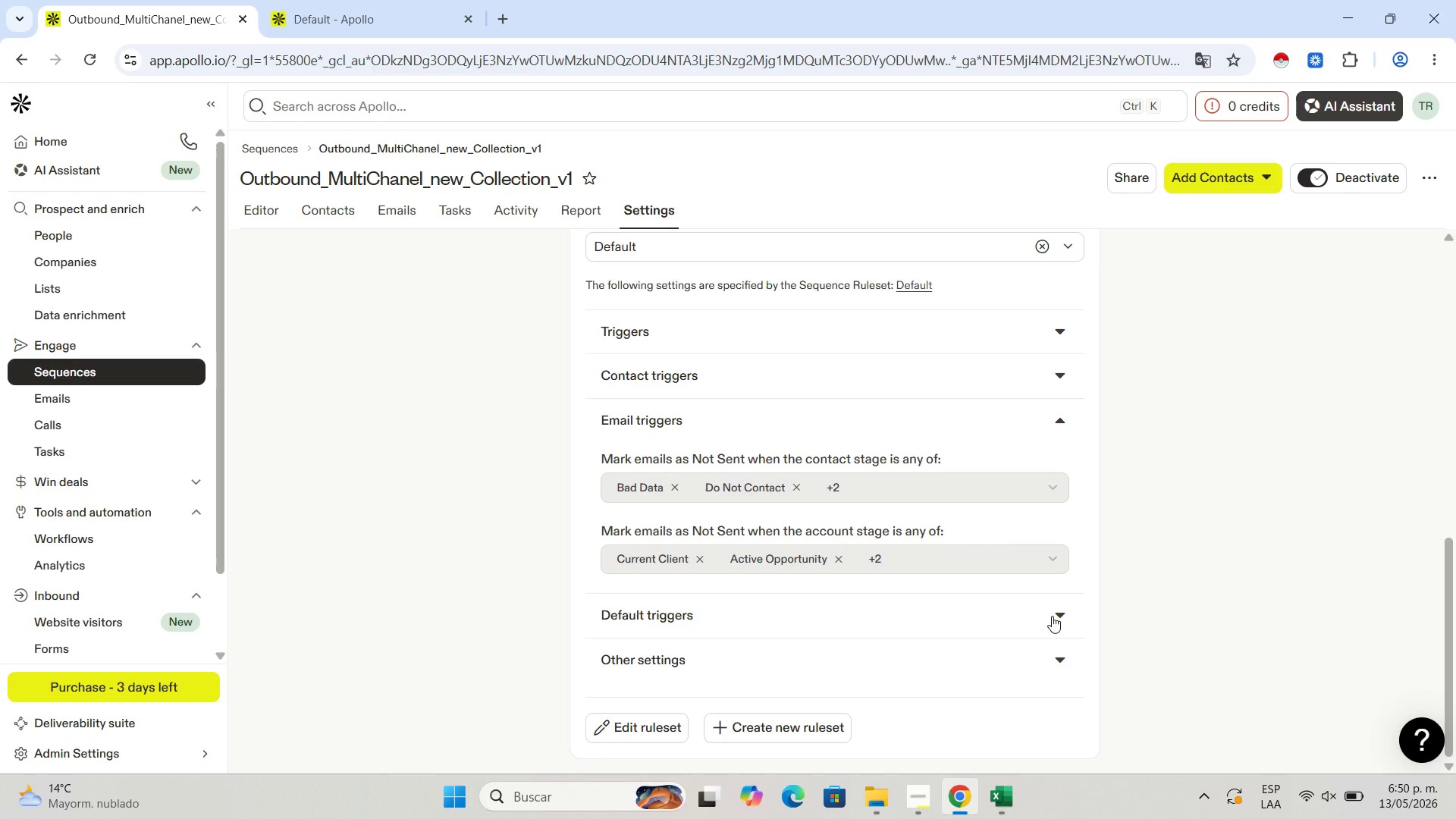 
left_click([1052, 616])
 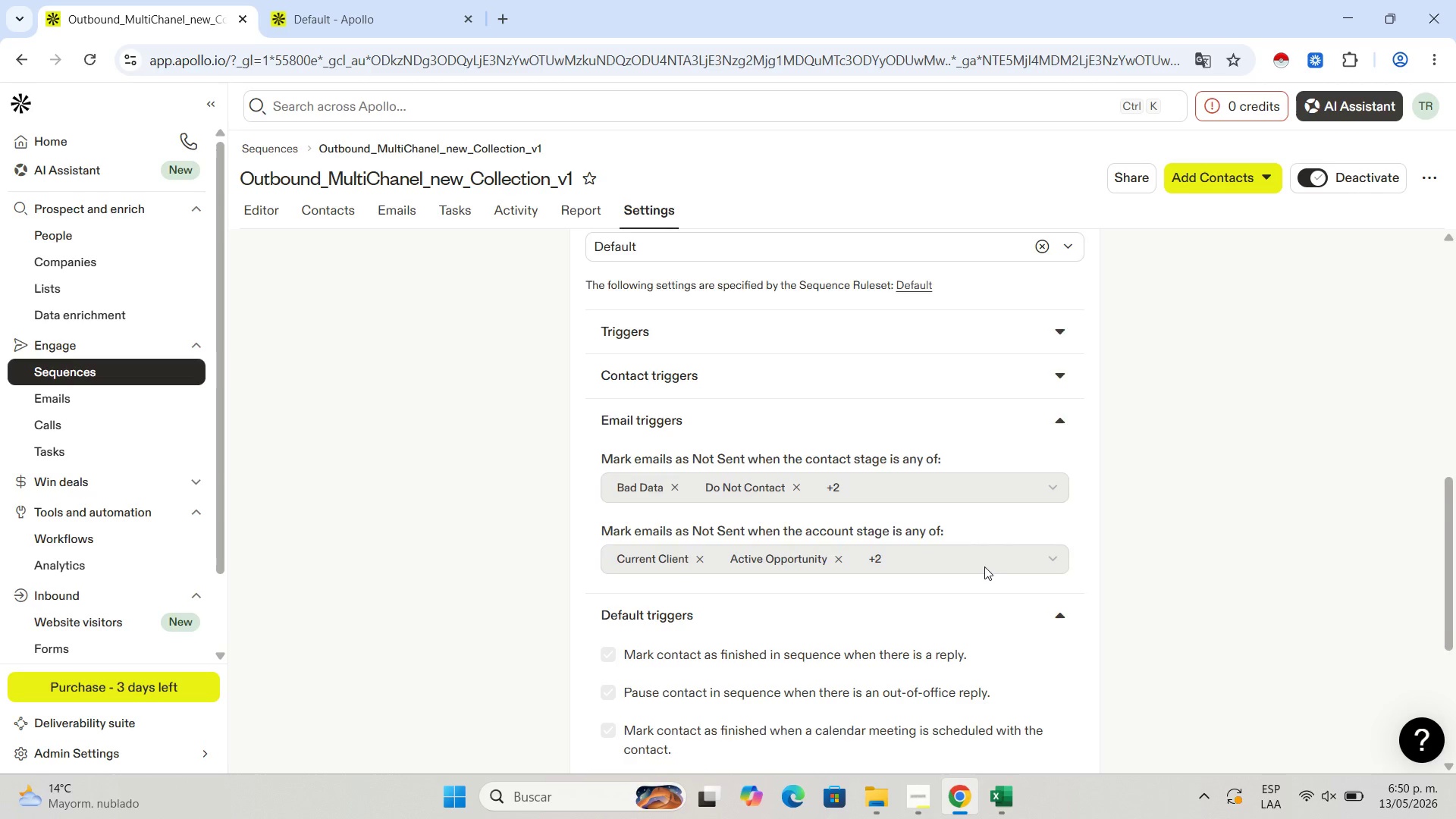 
scroll: coordinate [983, 566], scroll_direction: down, amount: 2.0
 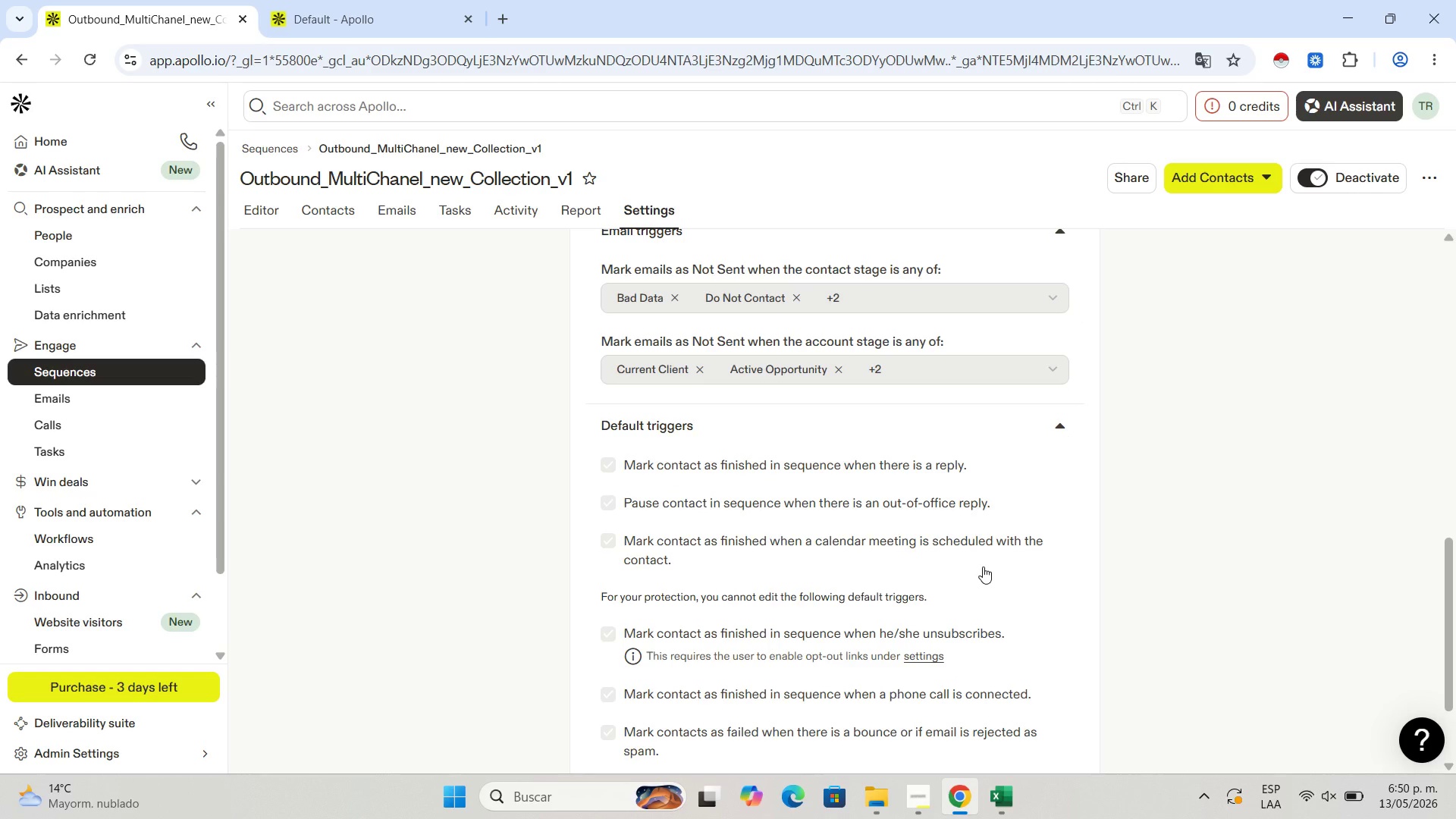 
wait(10.92)
 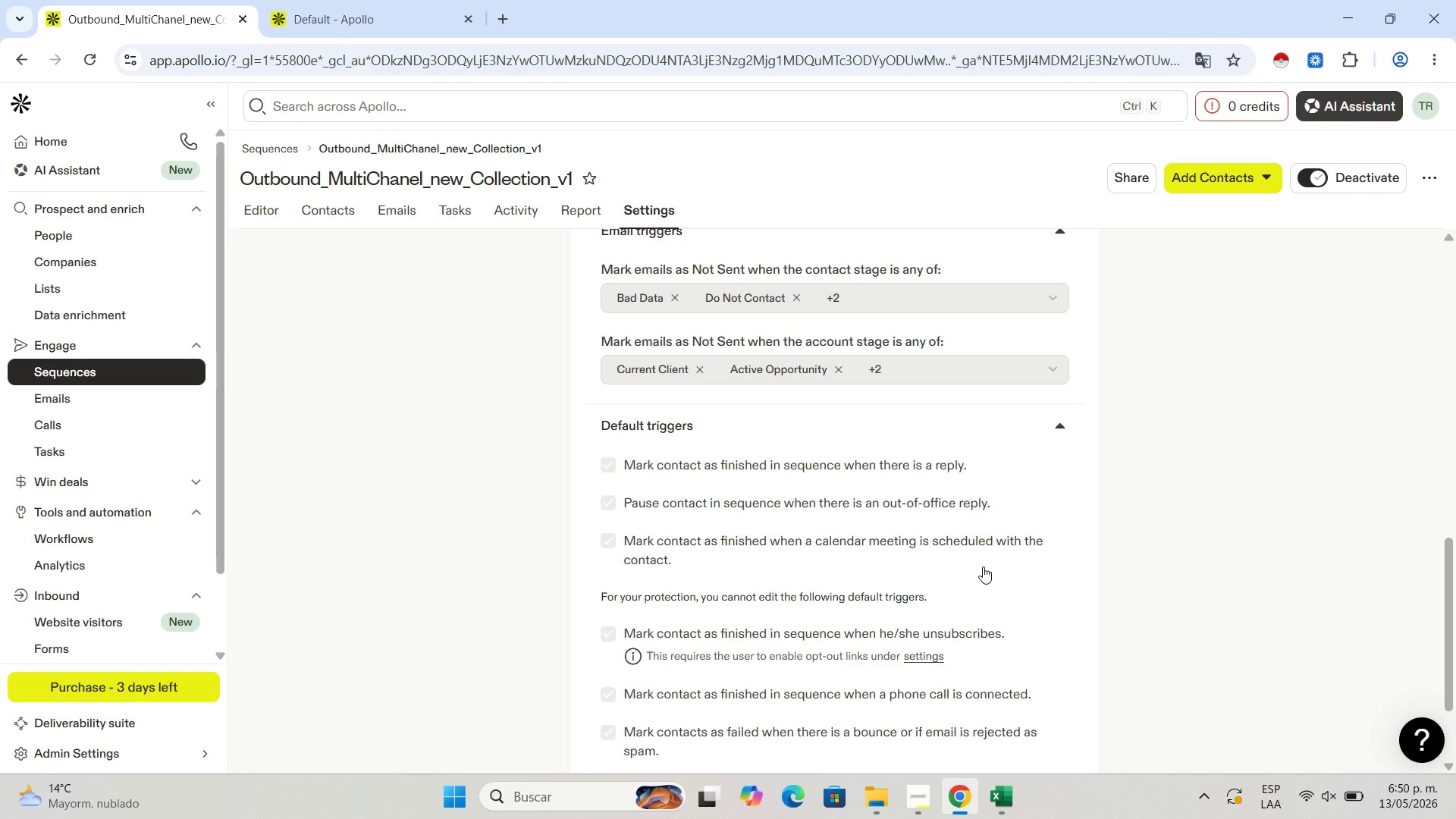 
scroll: coordinate [692, 619], scroll_direction: down, amount: 1.0
 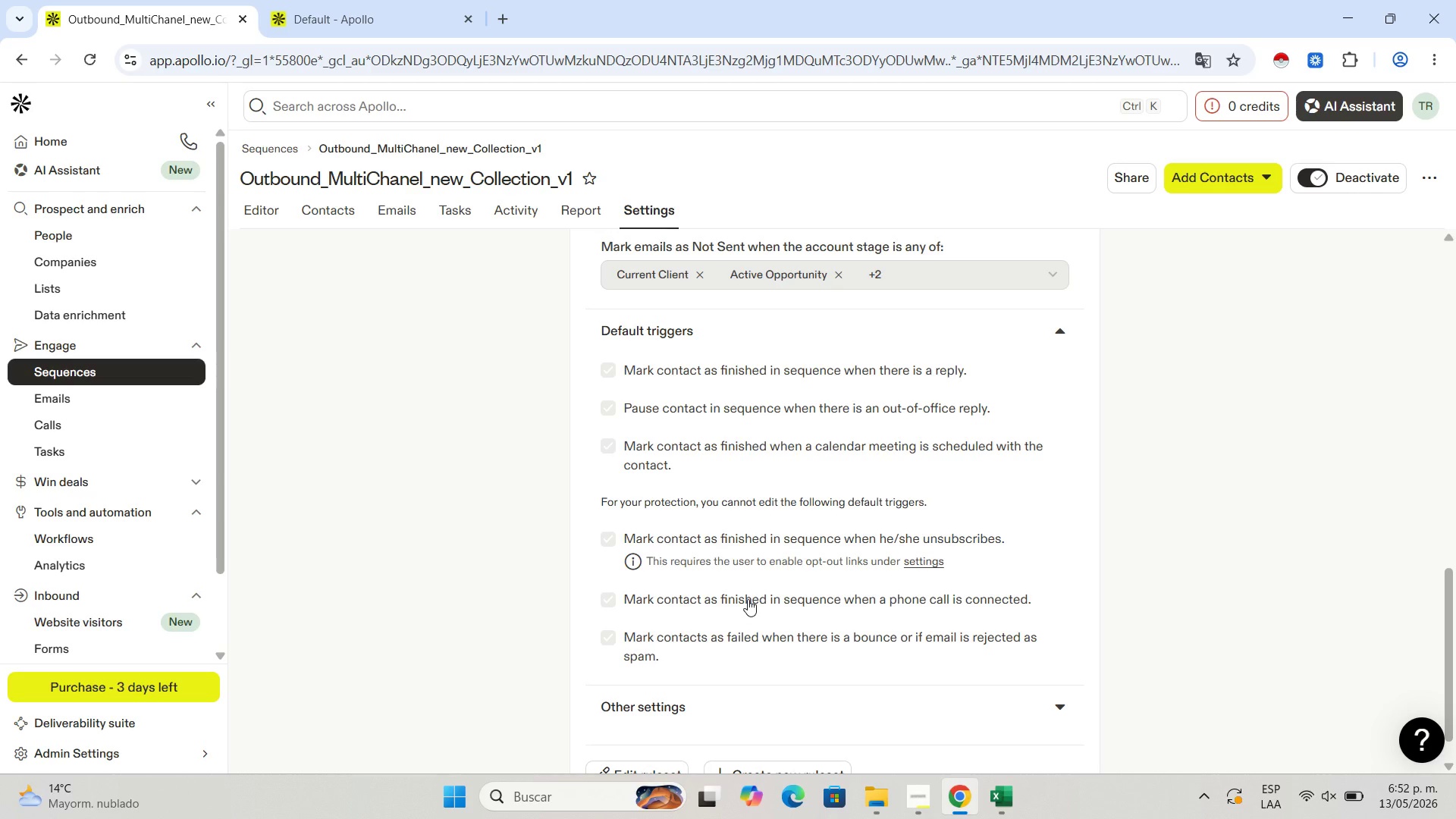 
wait(73.99)
 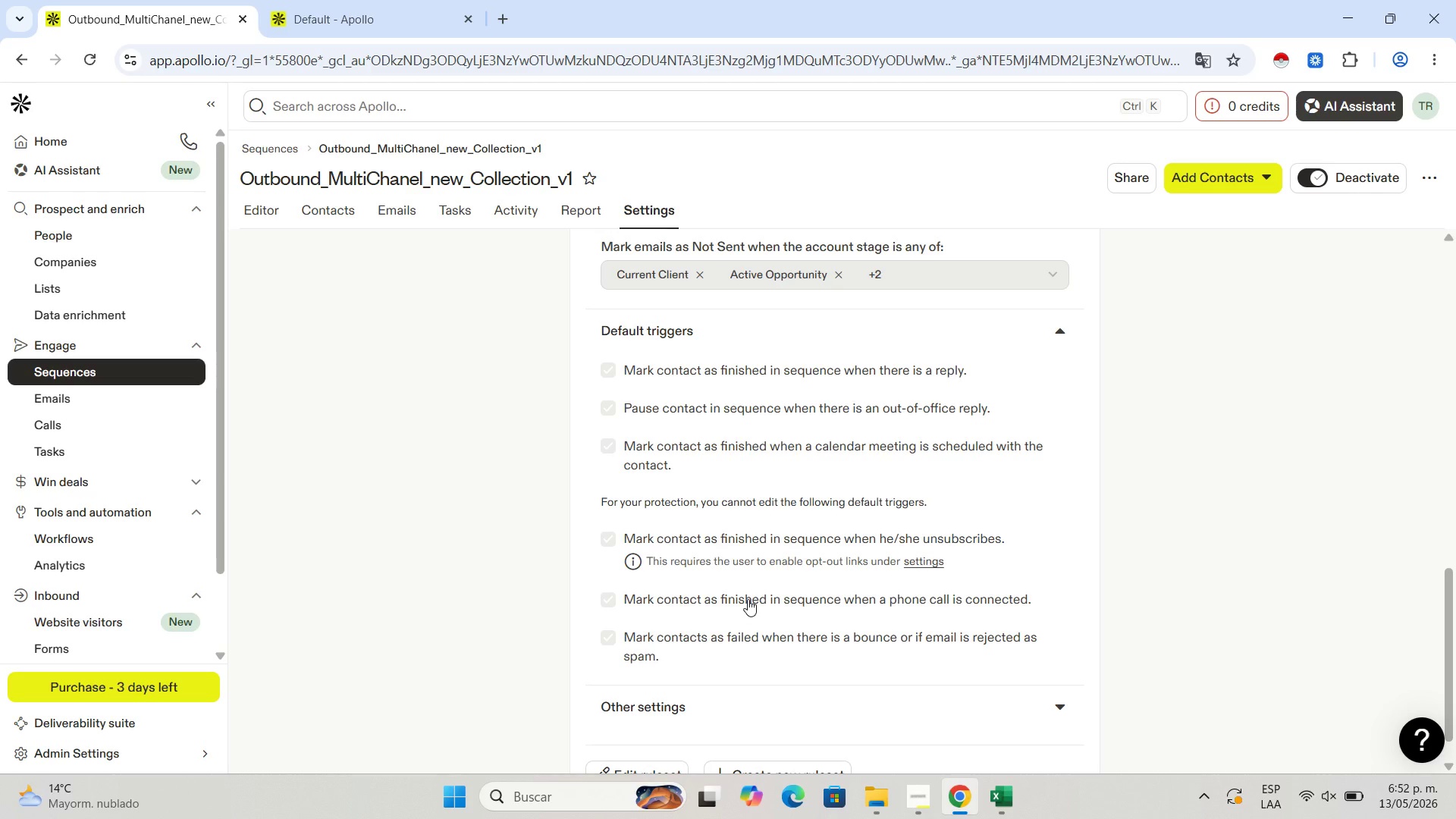 
left_click_drag(start_coordinate=[1453, 624], to_coordinate=[1455, 516])
 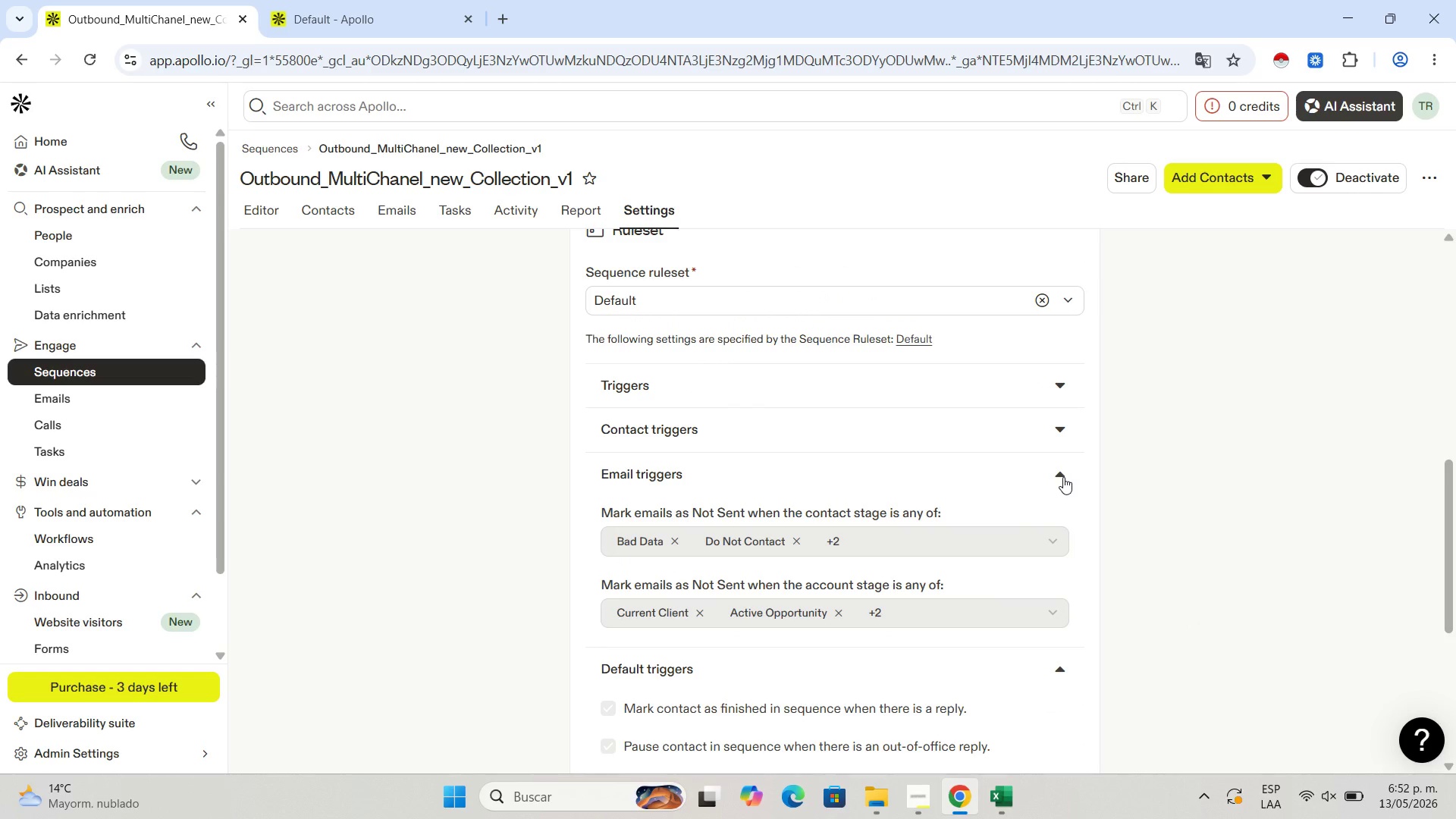 
left_click([1063, 477])
 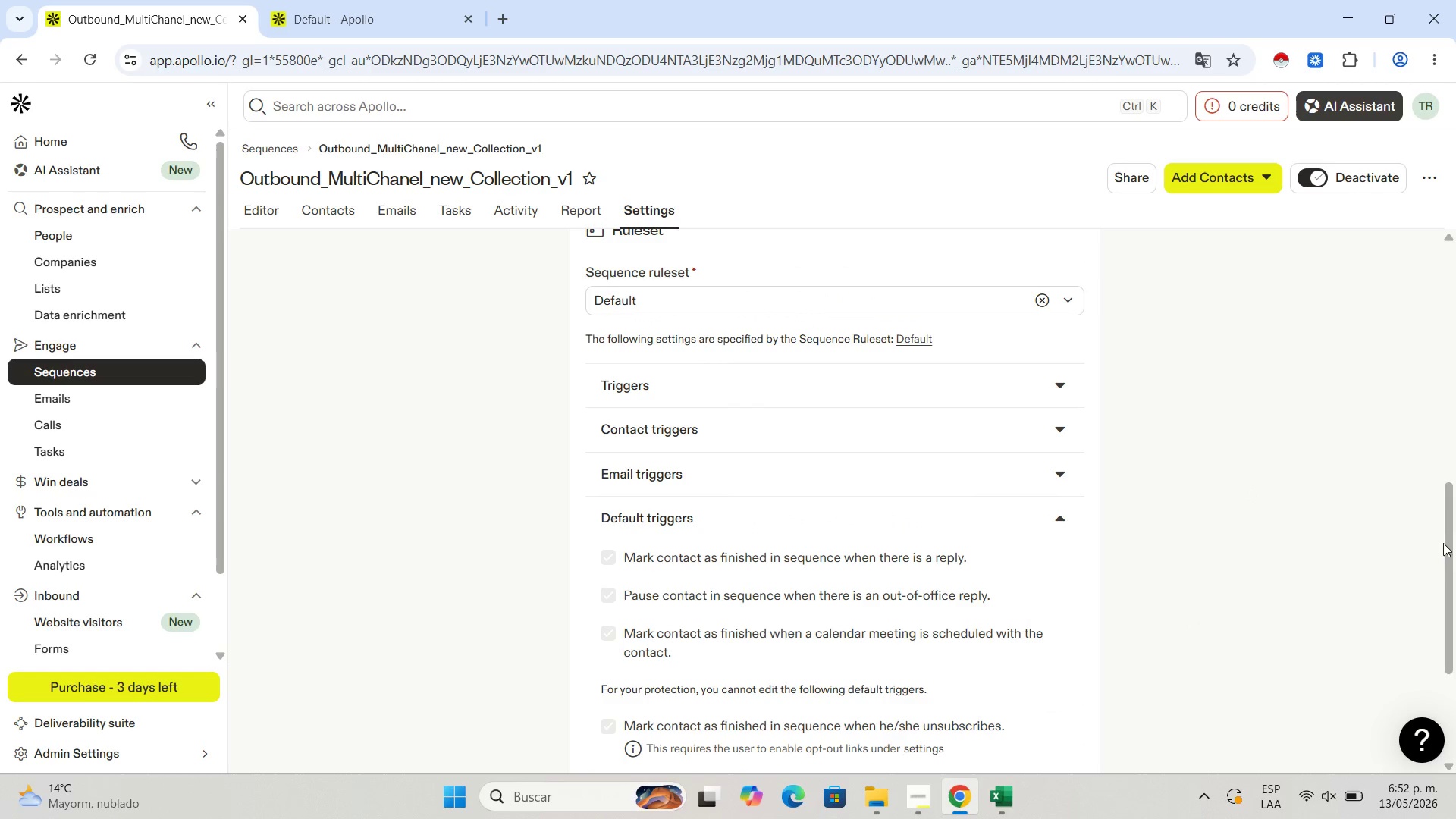 
left_click_drag(start_coordinate=[1449, 543], to_coordinate=[1455, 610])
 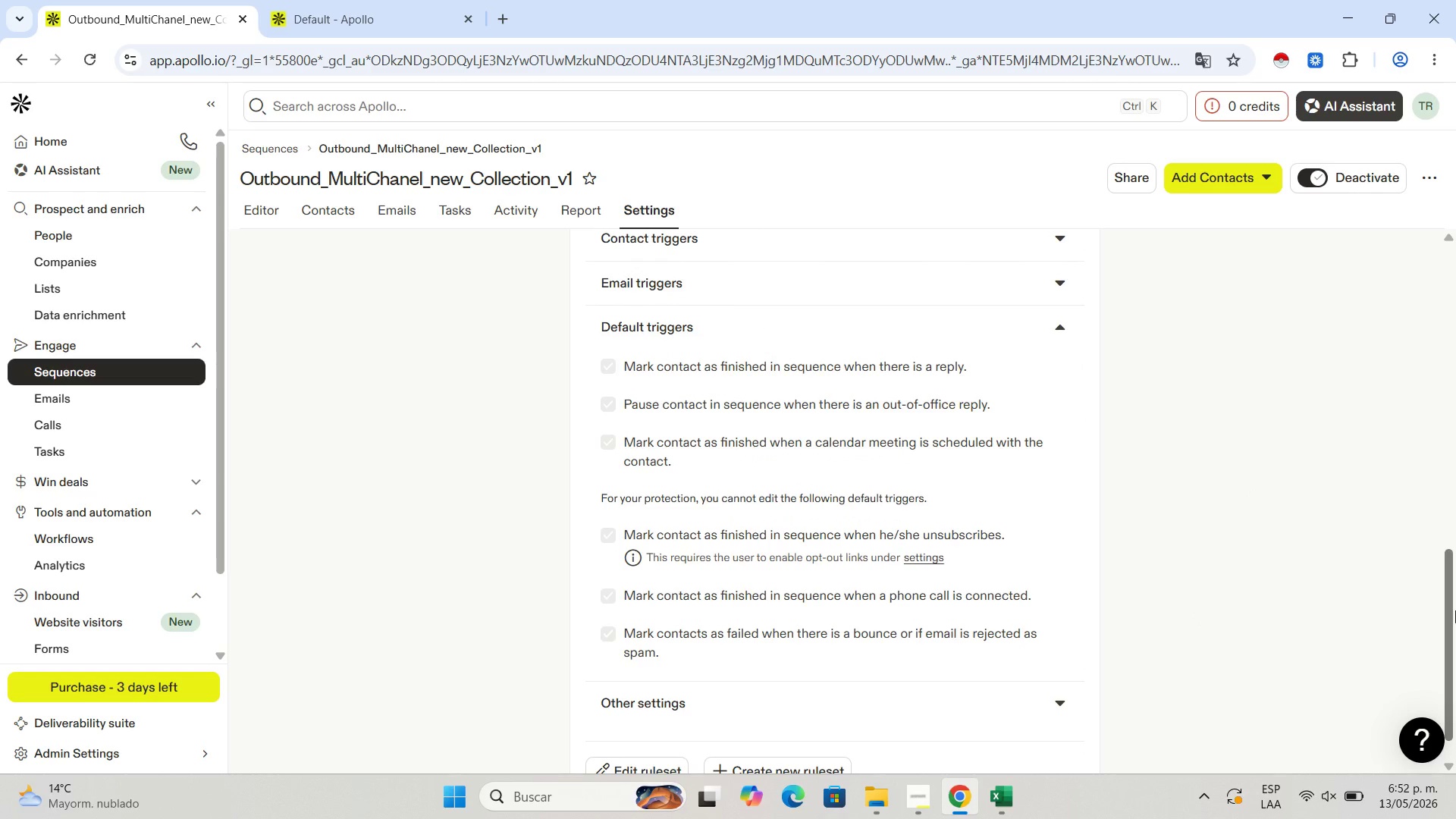 
left_click_drag(start_coordinate=[1455, 610], to_coordinate=[1454, 598])
 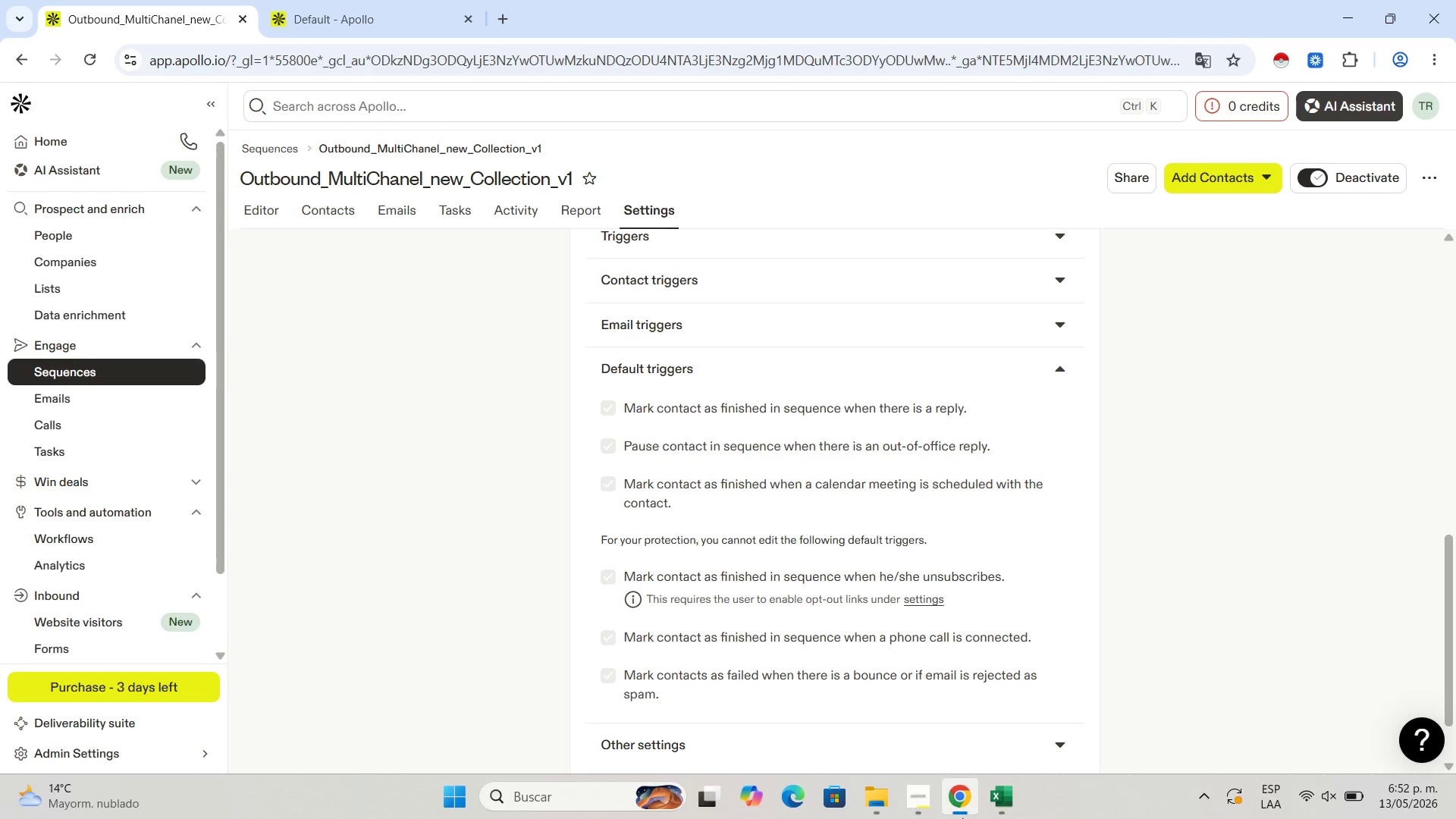 
wait(5.09)
 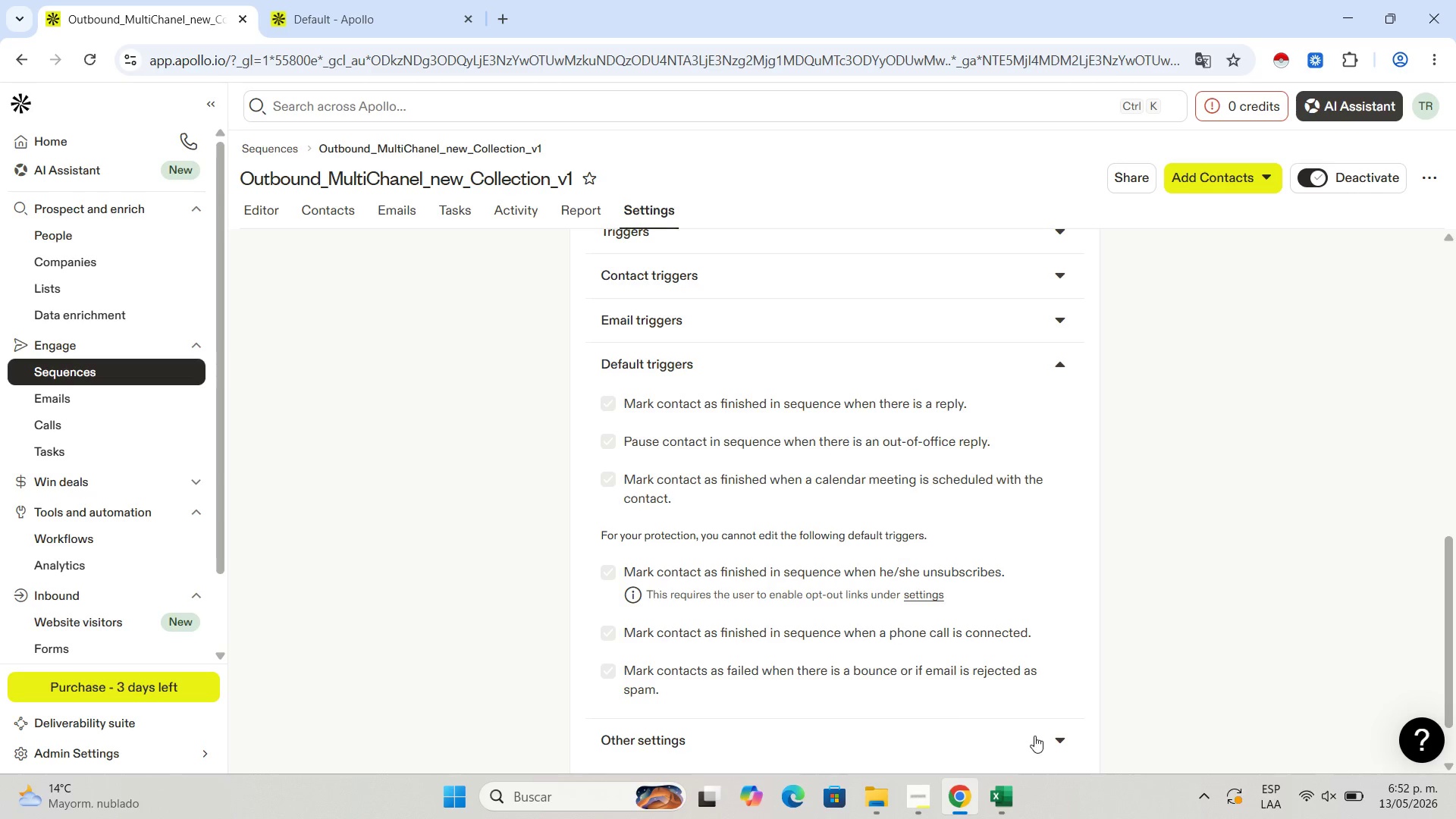 
left_click([549, 802])
 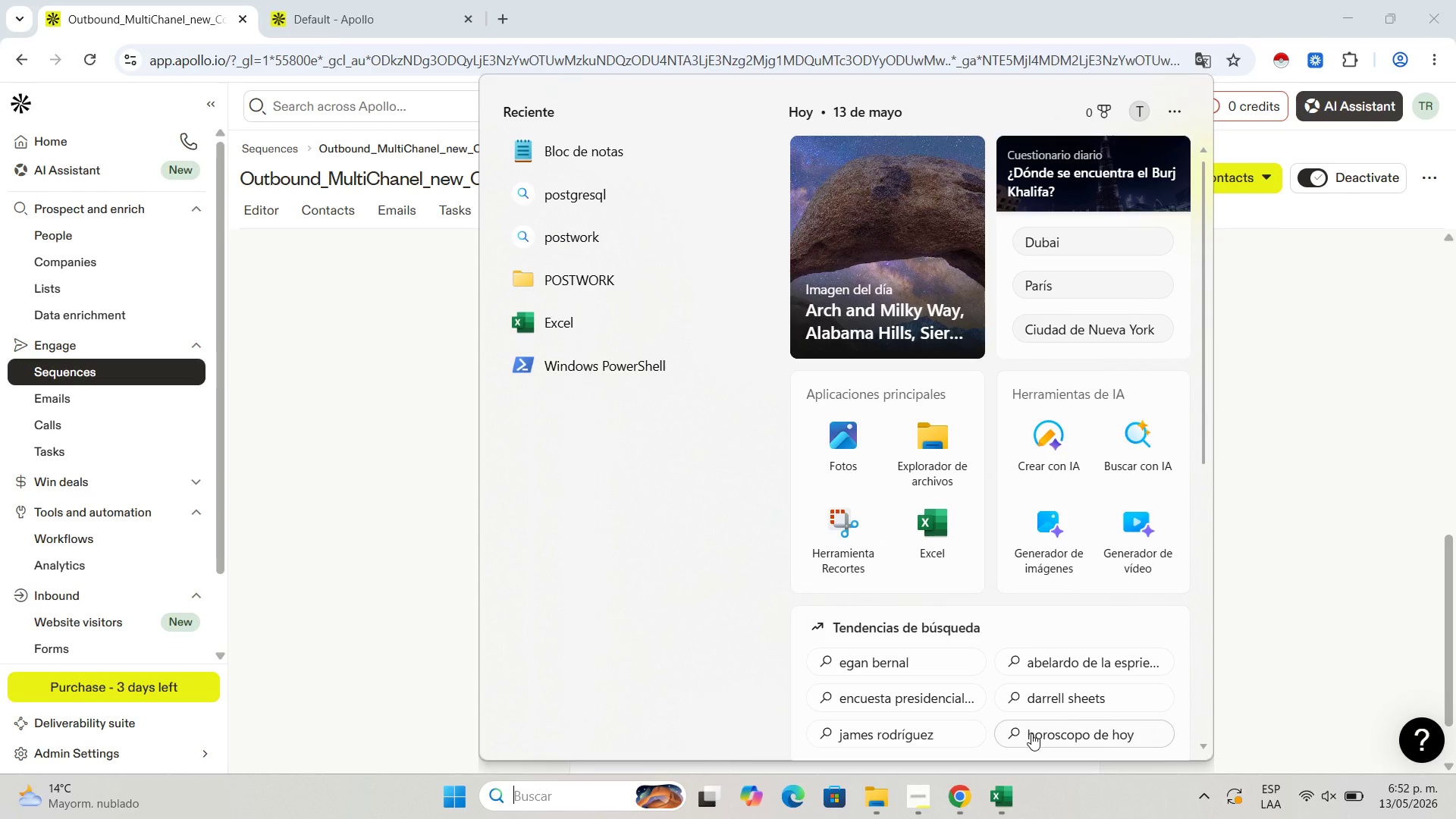 
wait(24.62)
 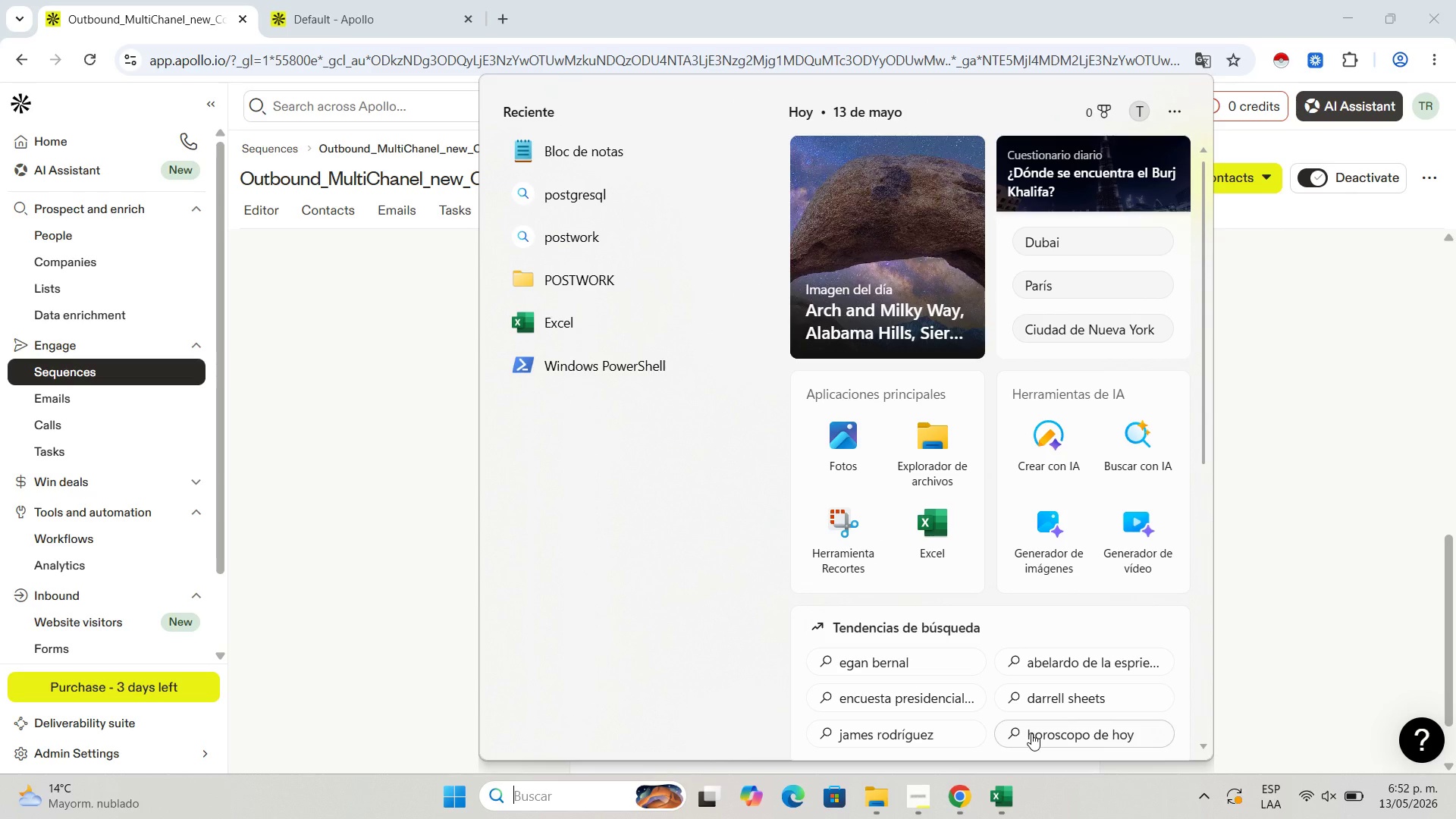 
left_click([849, 565])
 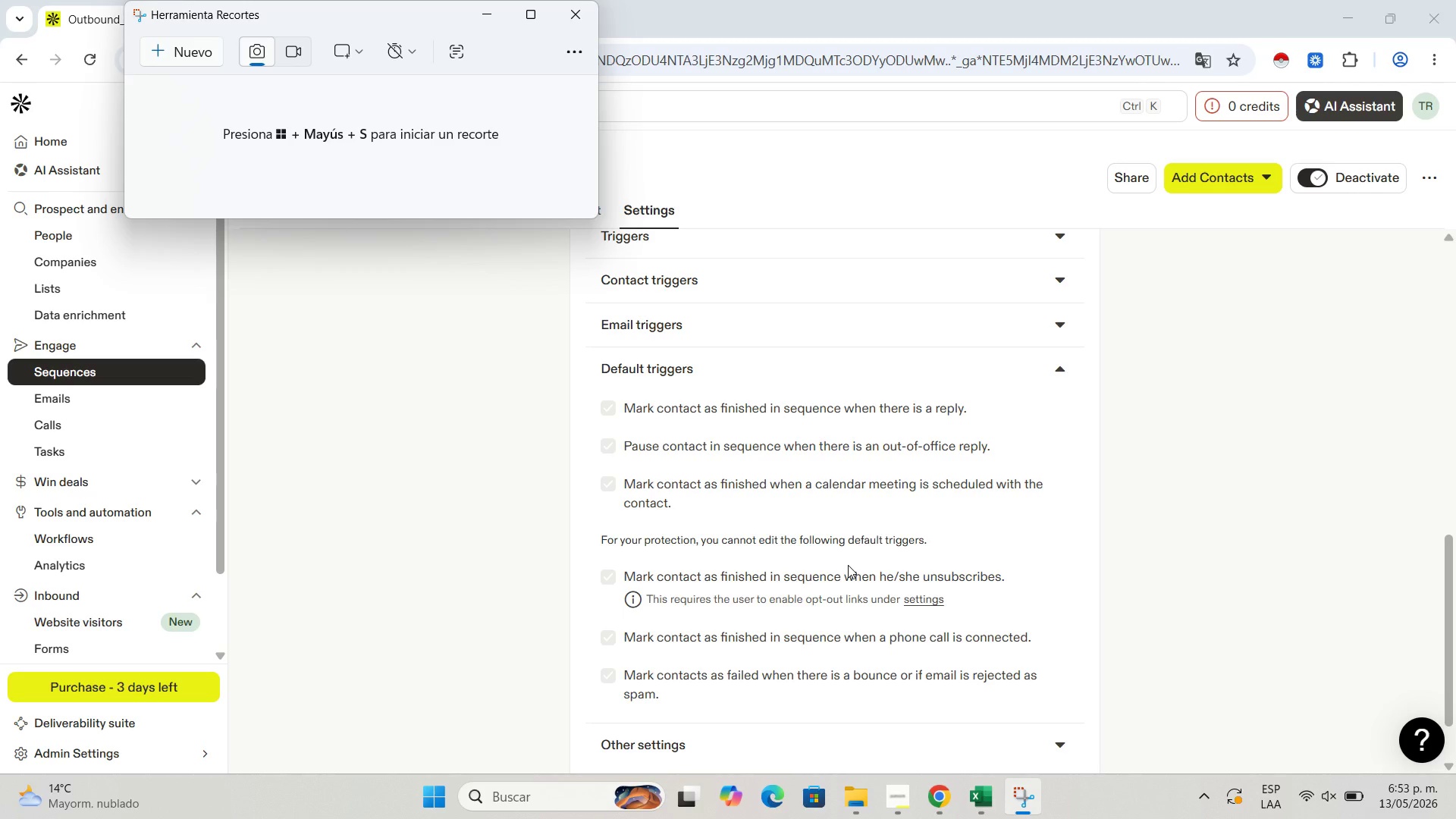 
wait(29.64)
 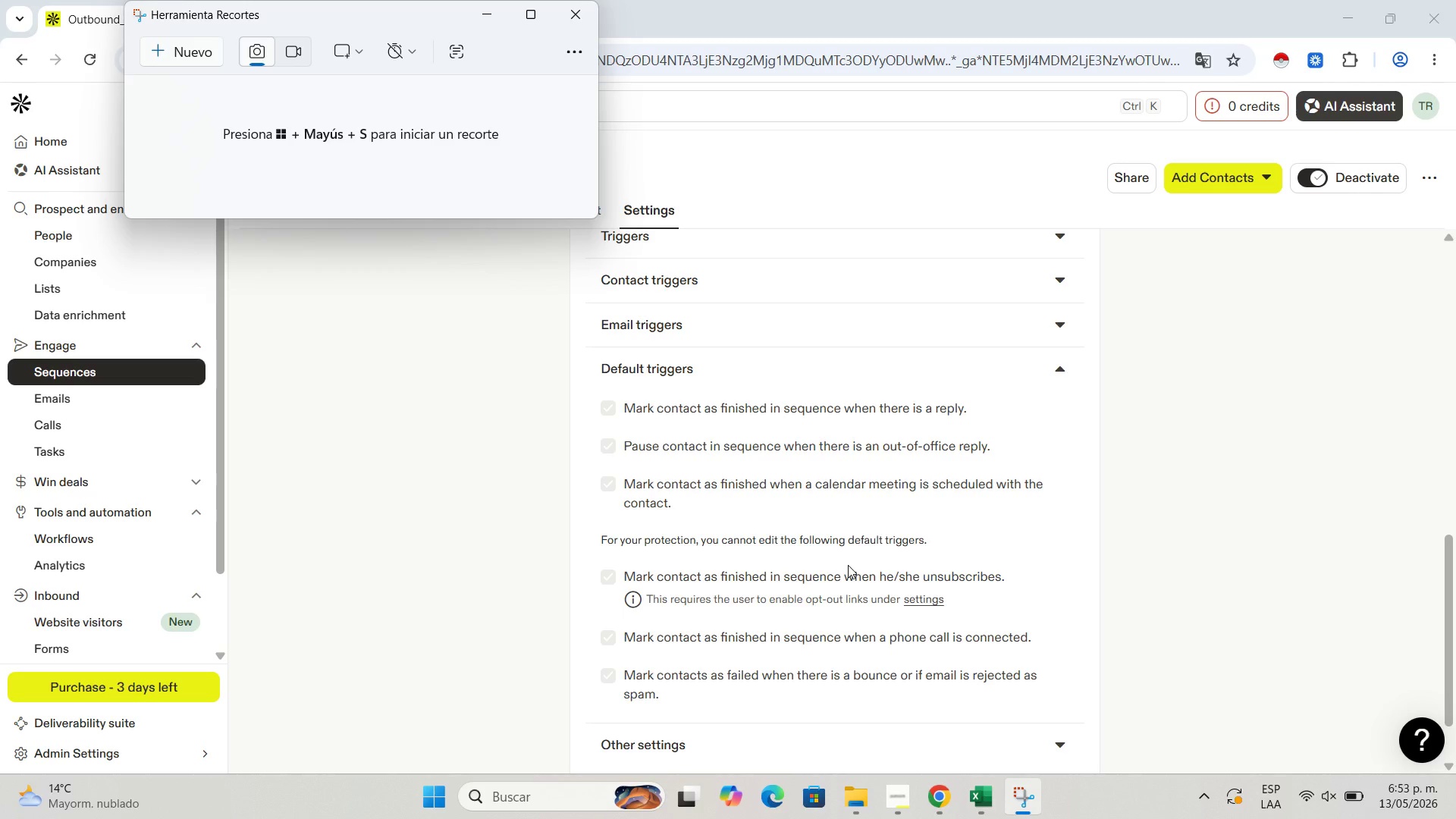 
left_click([155, 58])
 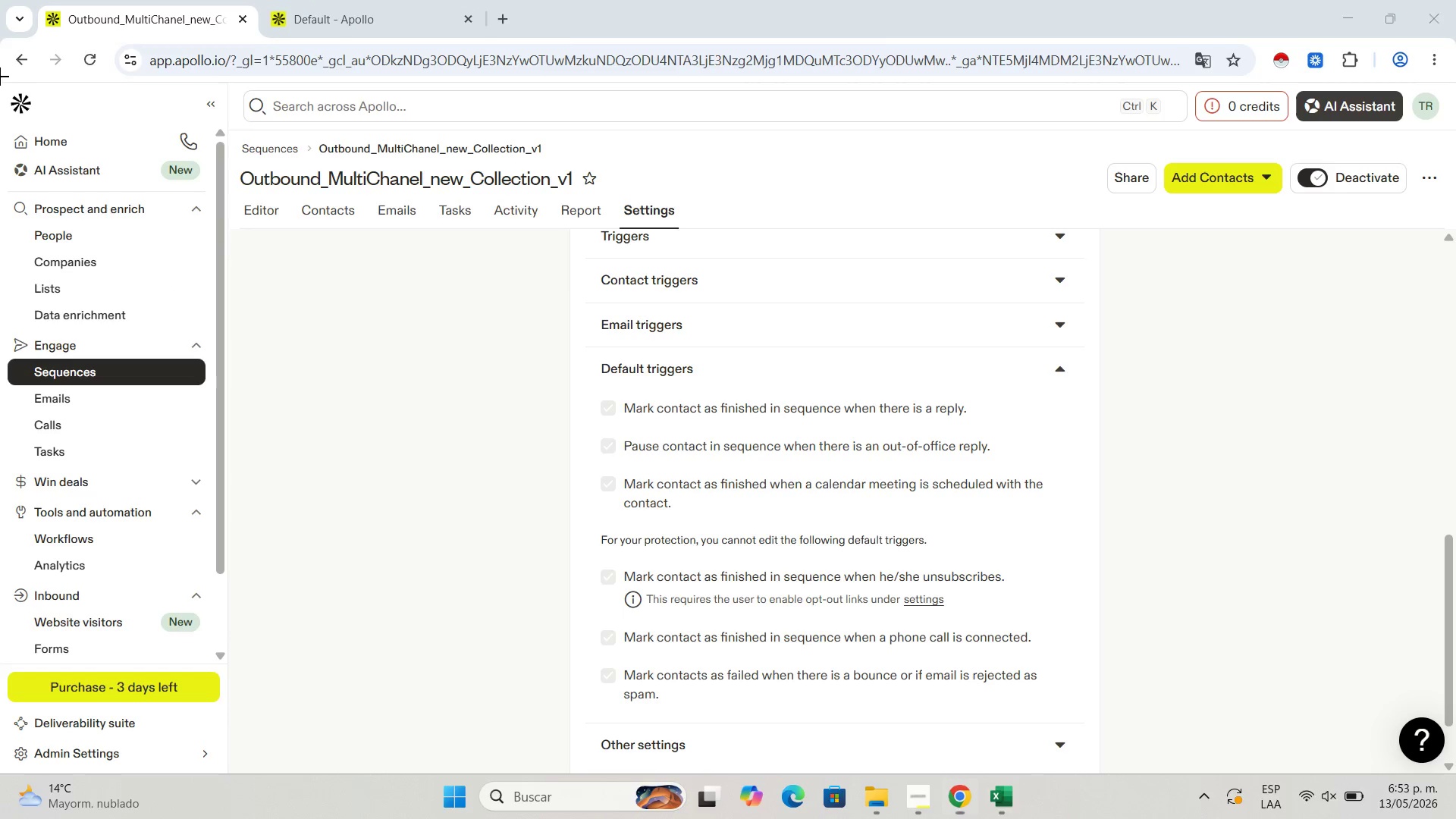 
left_click_drag(start_coordinate=[0, 81], to_coordinate=[1455, 773])
 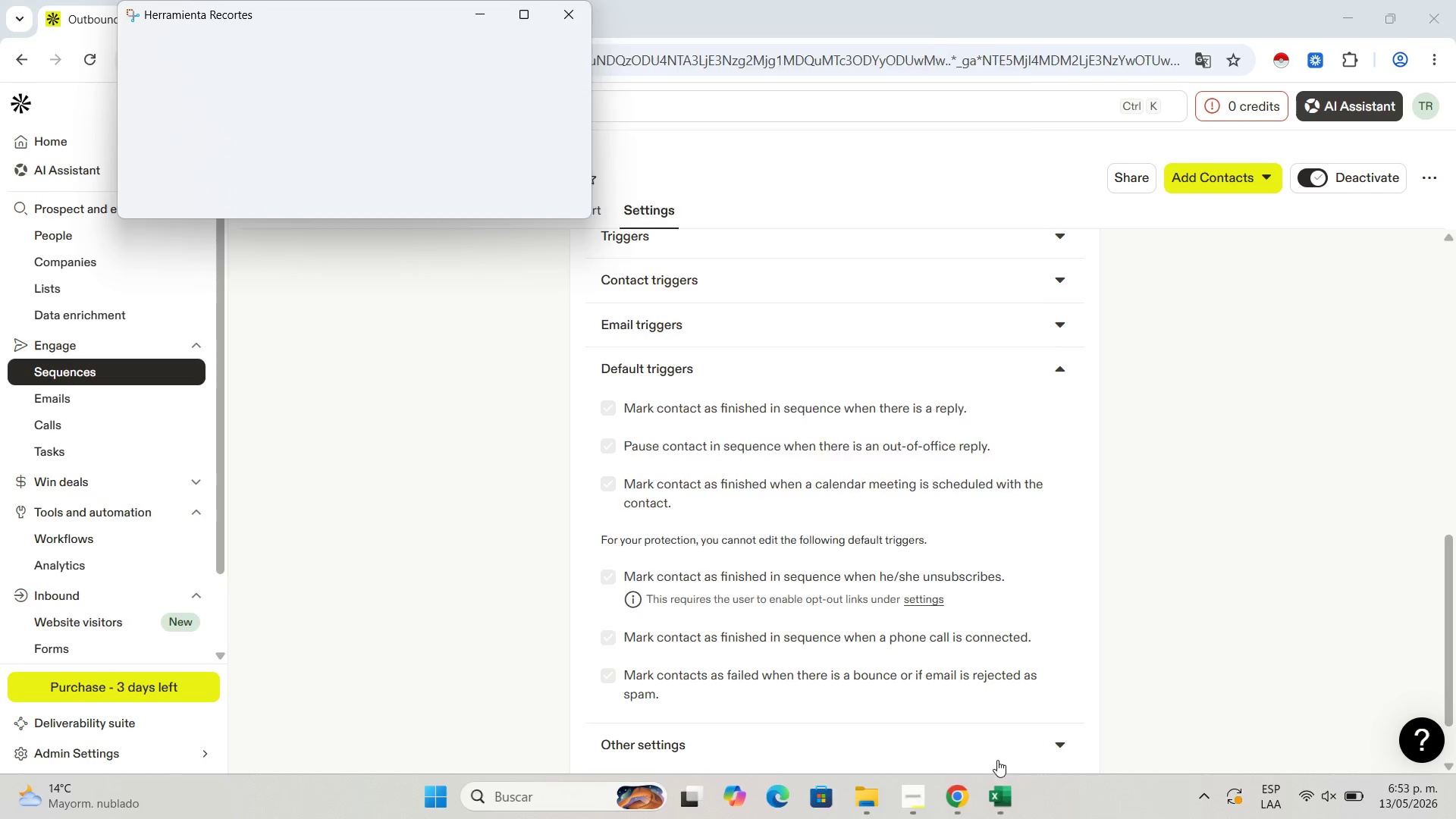 
left_click([890, 788])